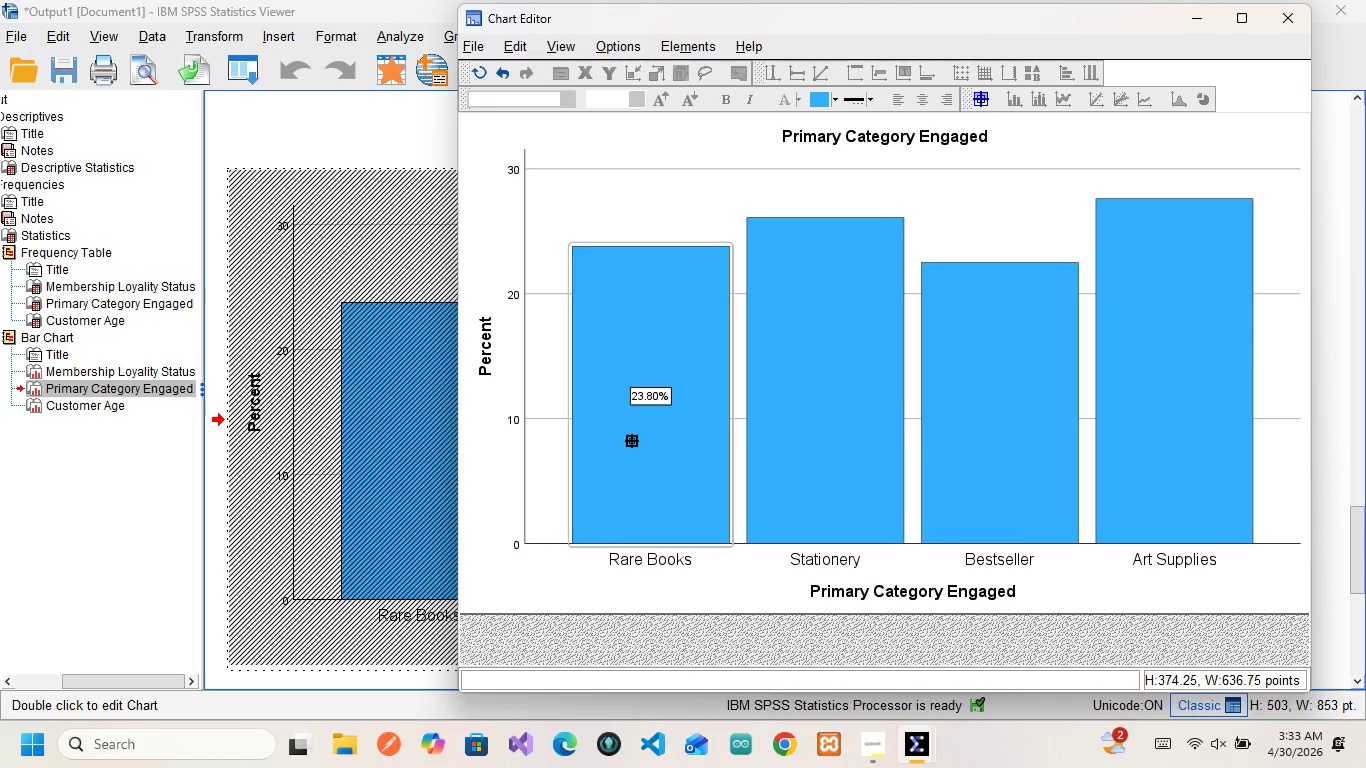 
left_click([816, 385])
 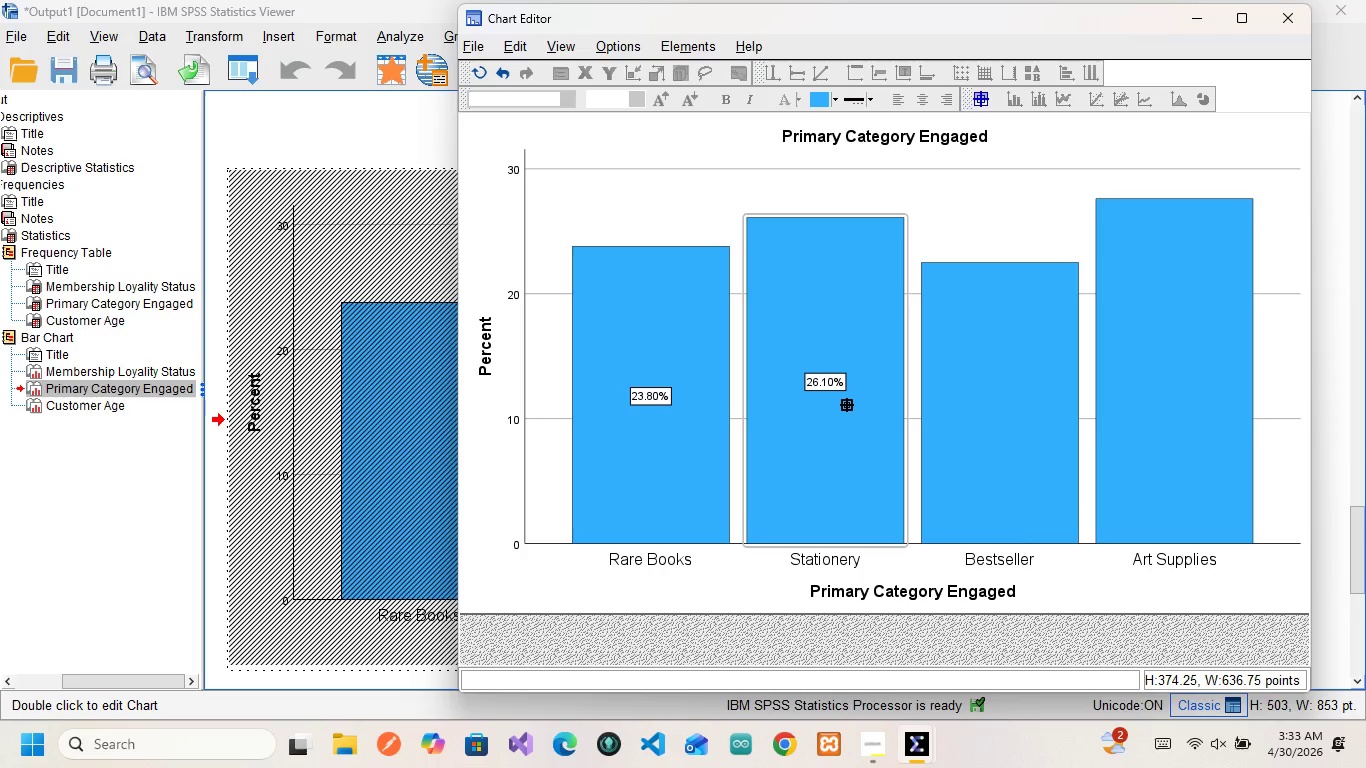 
left_click([984, 406])
 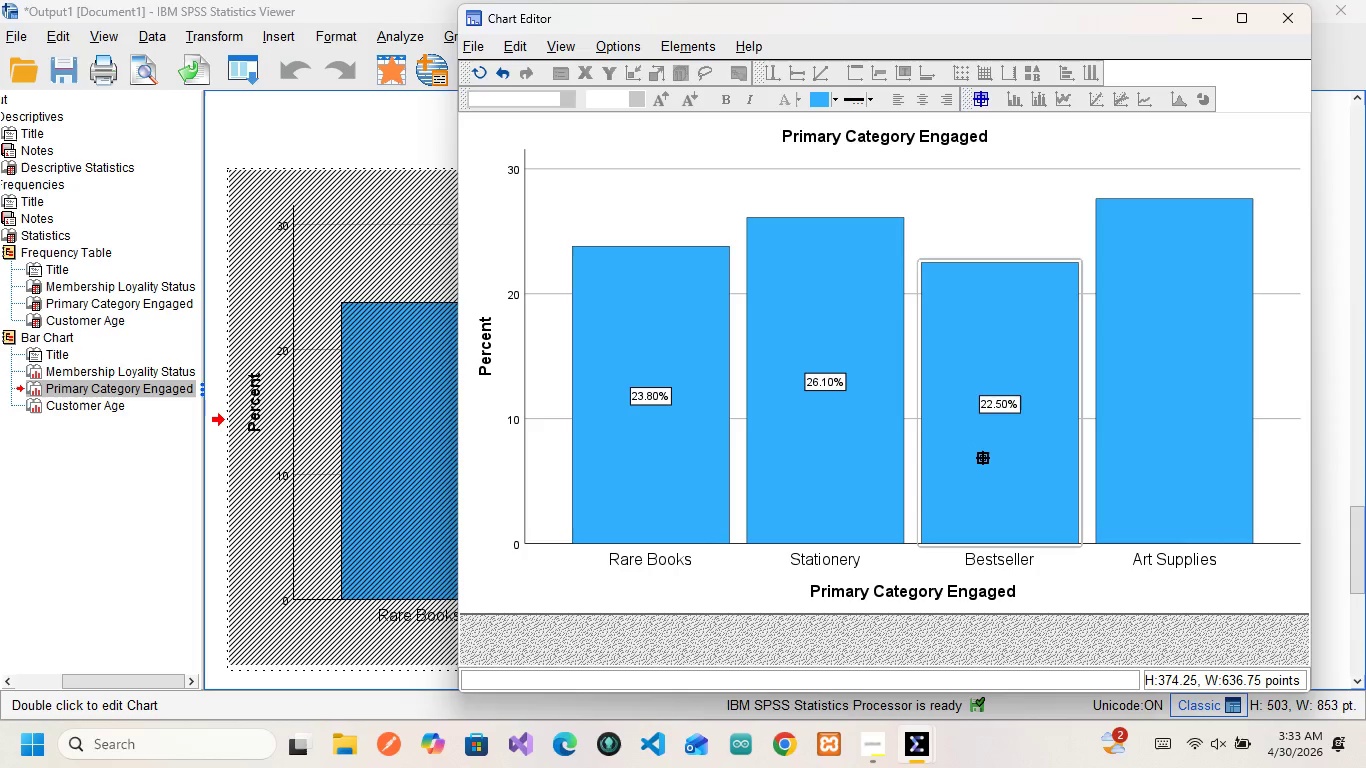 
left_click([1143, 426])
 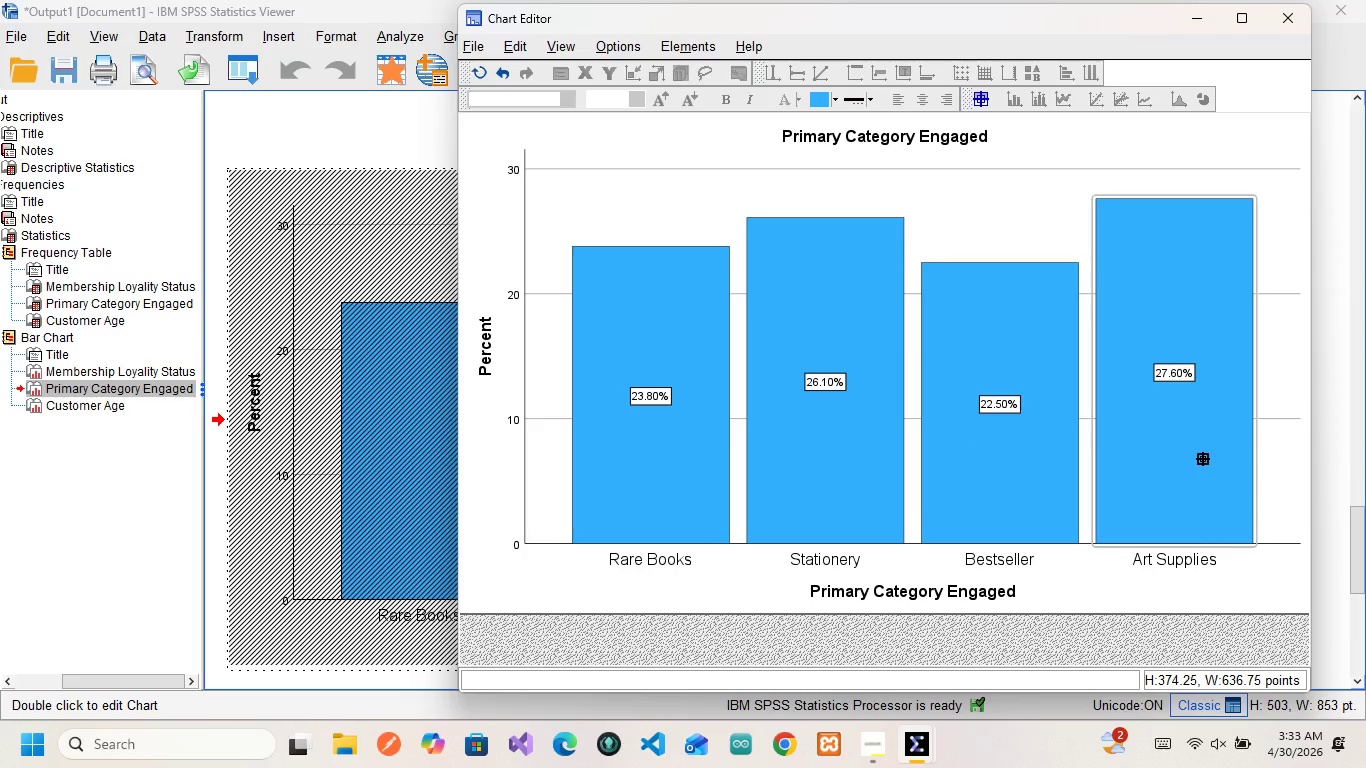 
wait(6.77)
 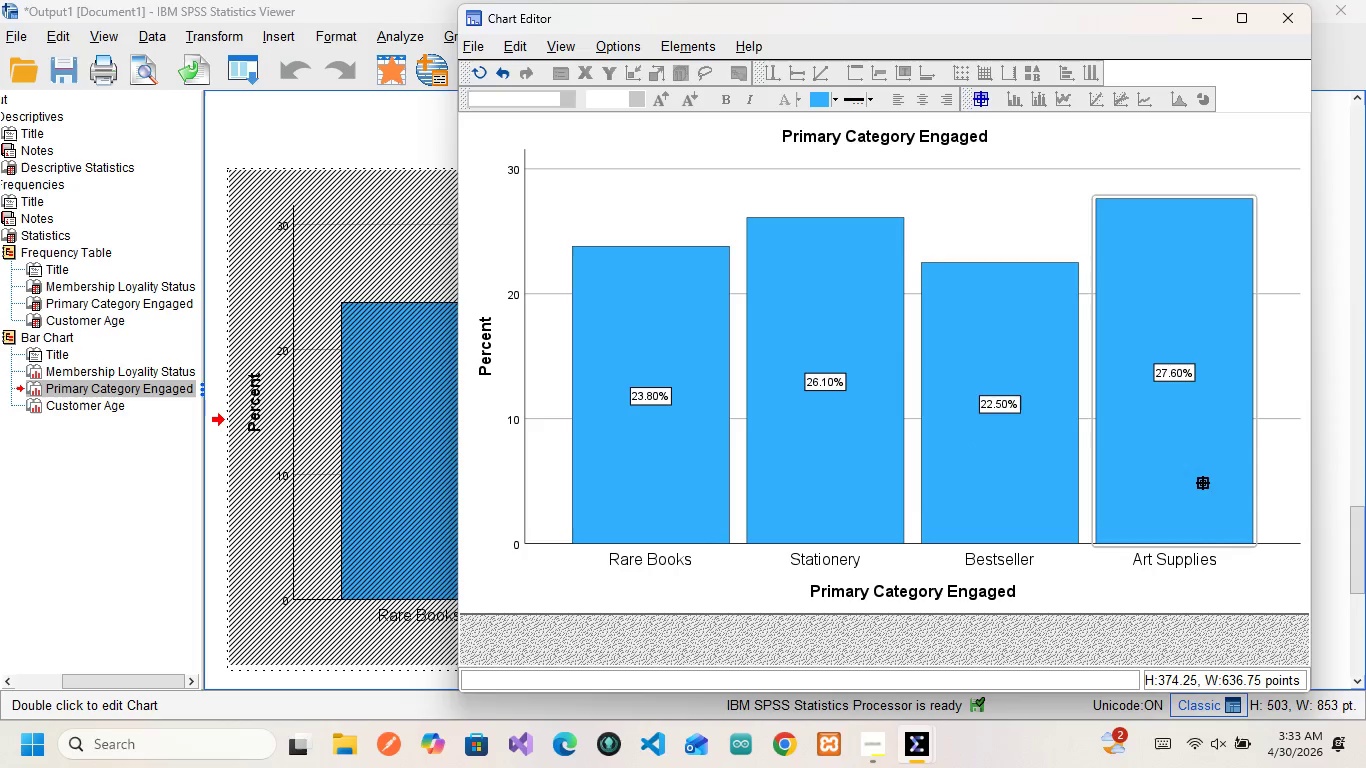 
left_click([1202, 458])
 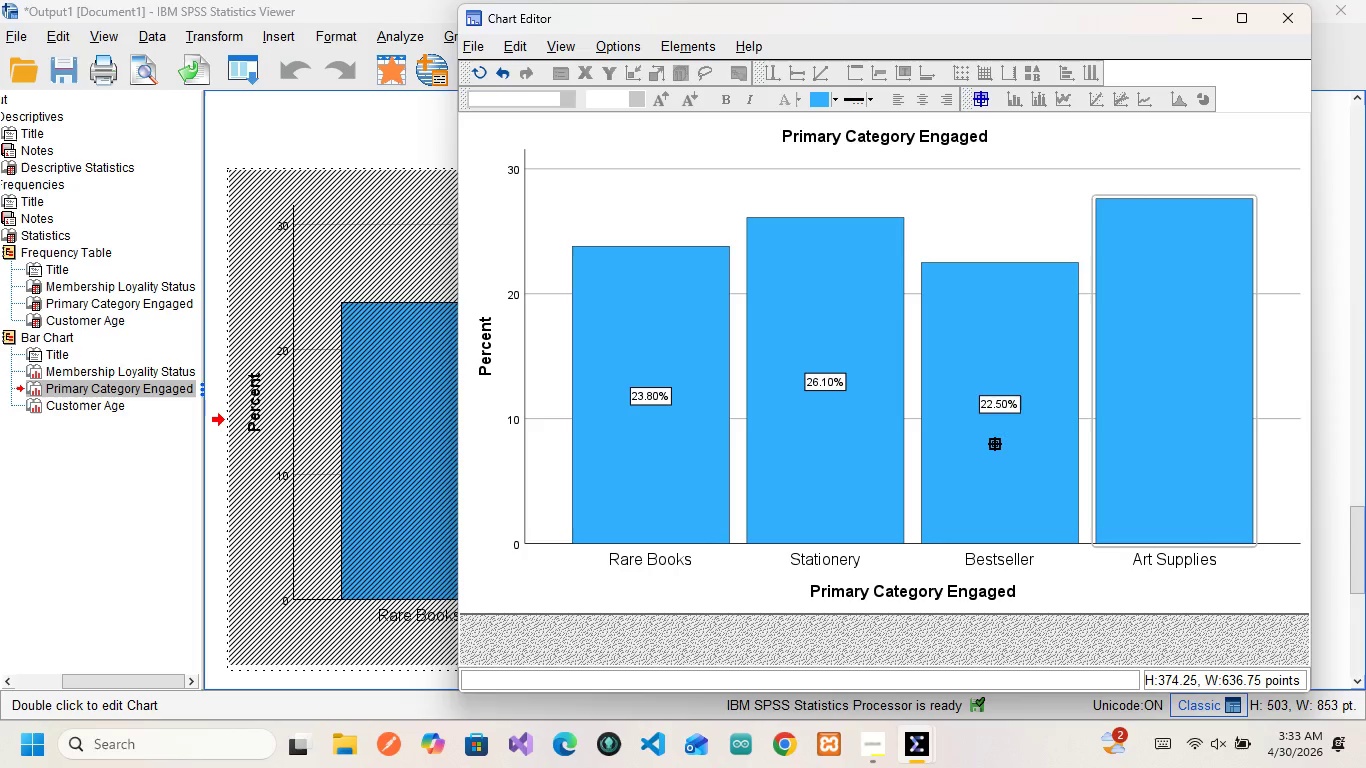 
left_click([994, 445])
 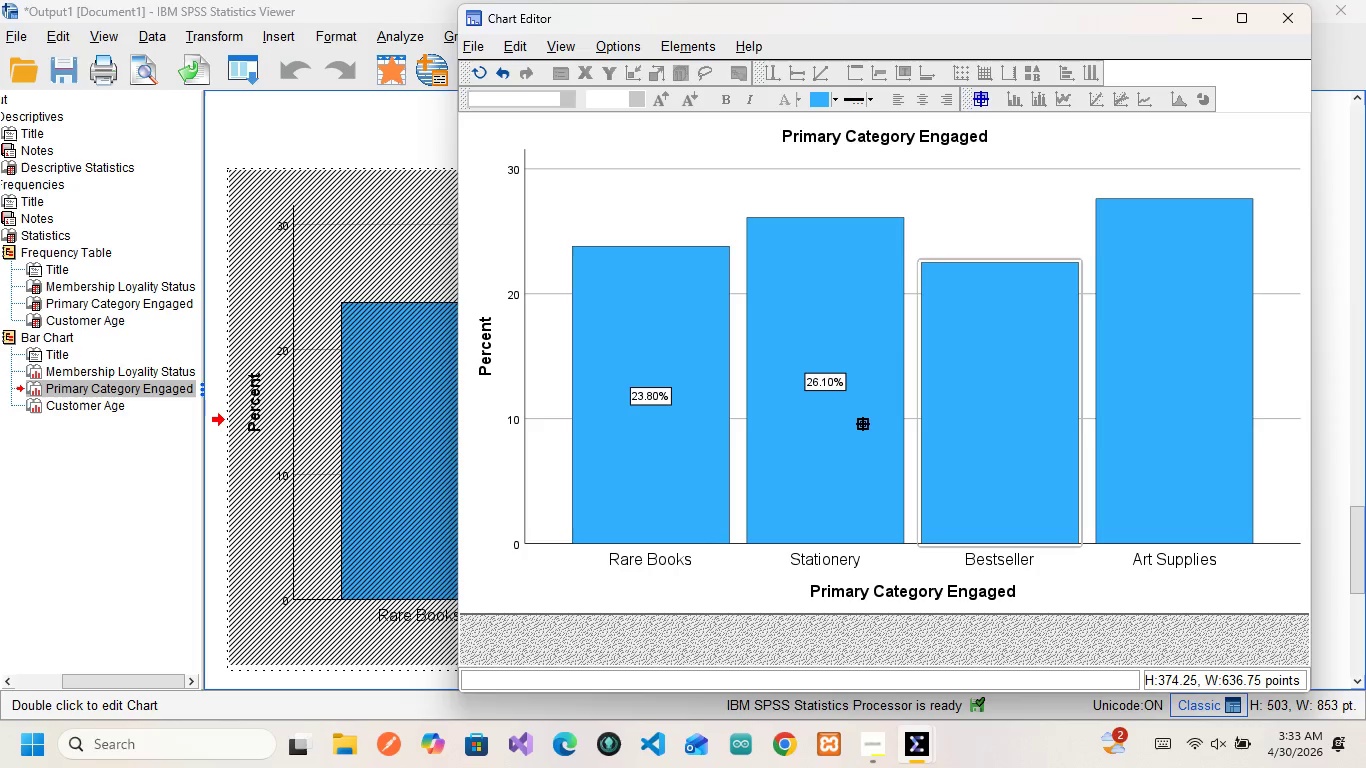 
left_click([845, 423])
 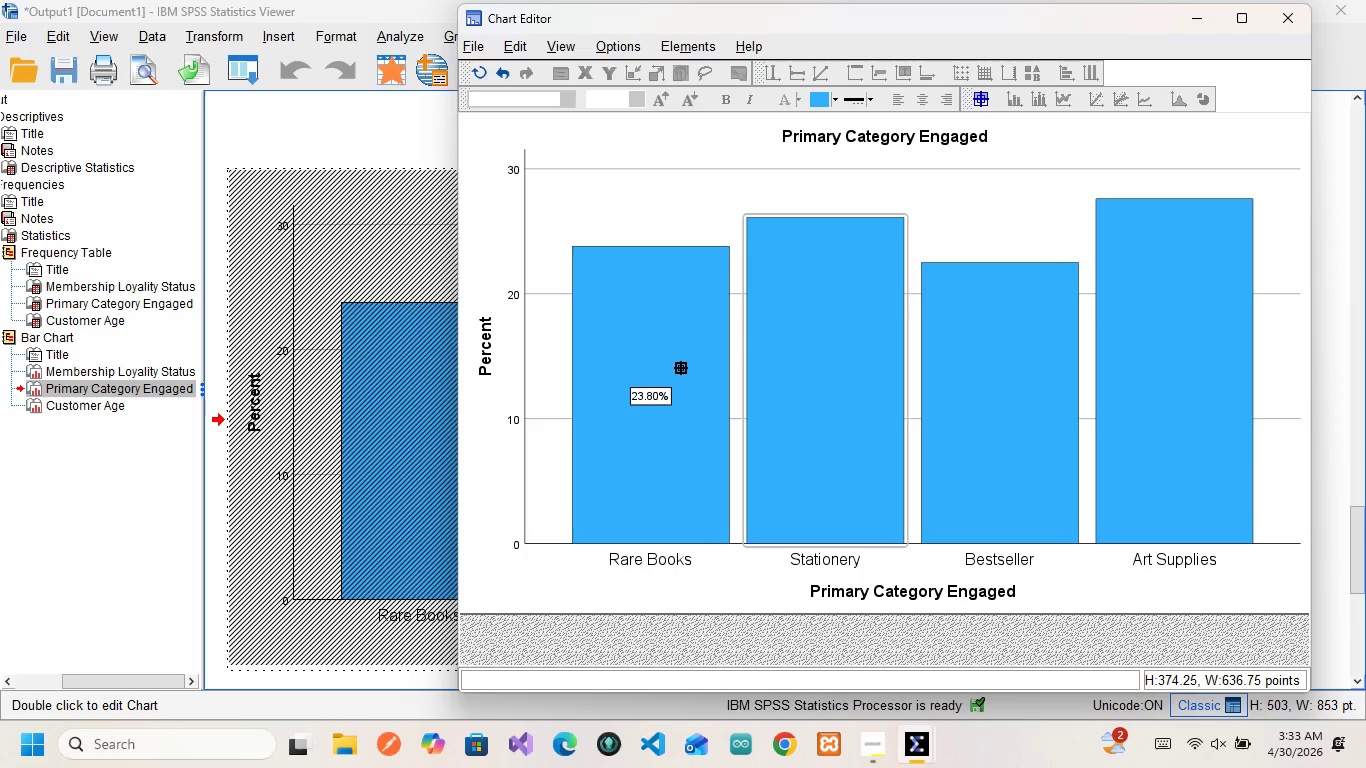 
left_click([682, 396])
 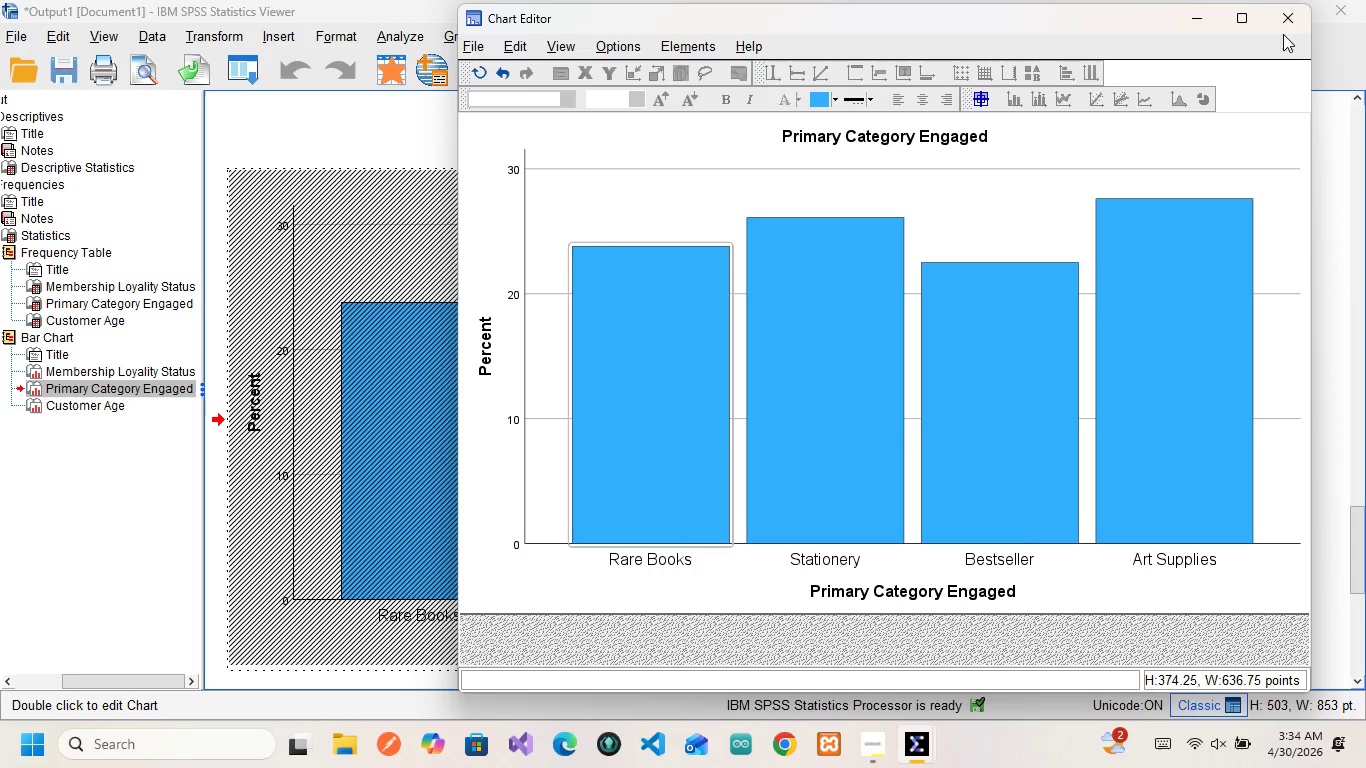 
left_click([1289, 31])
 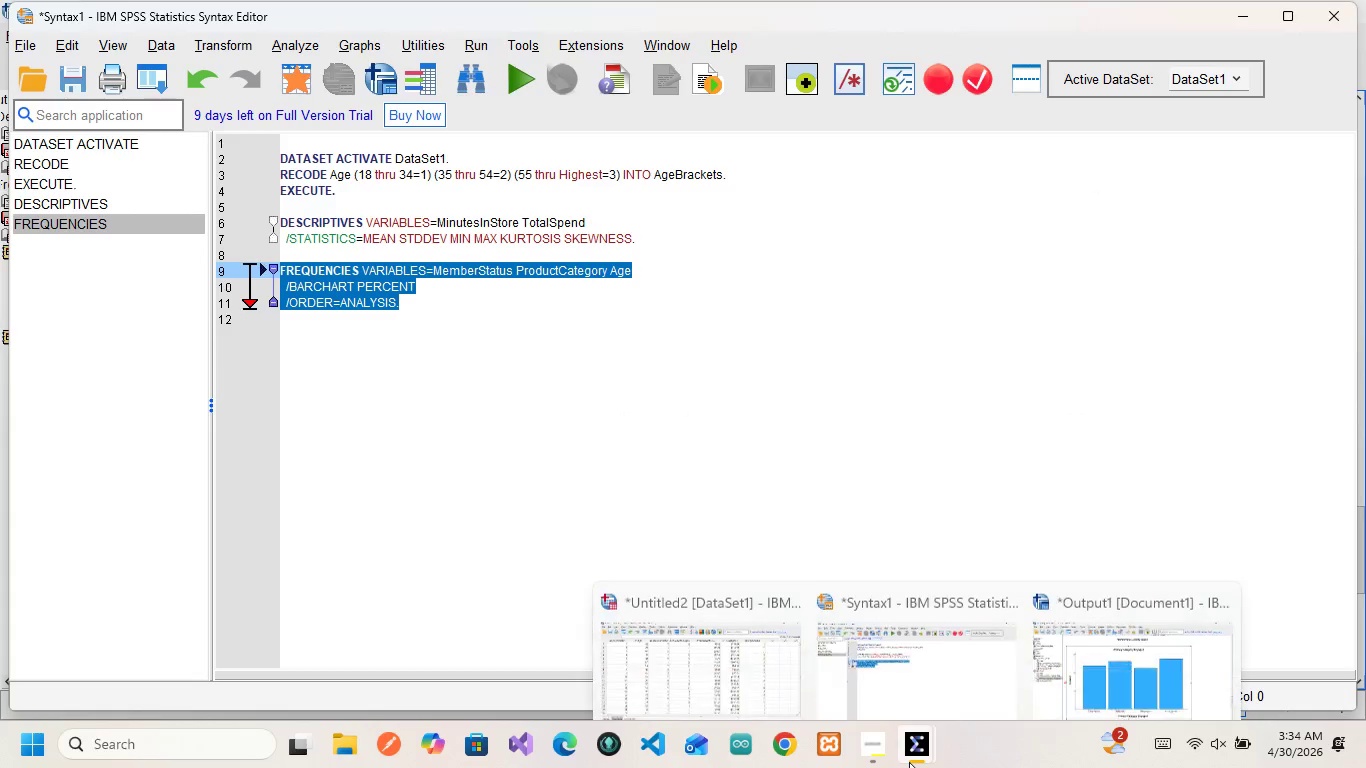 
left_click([1125, 631])
 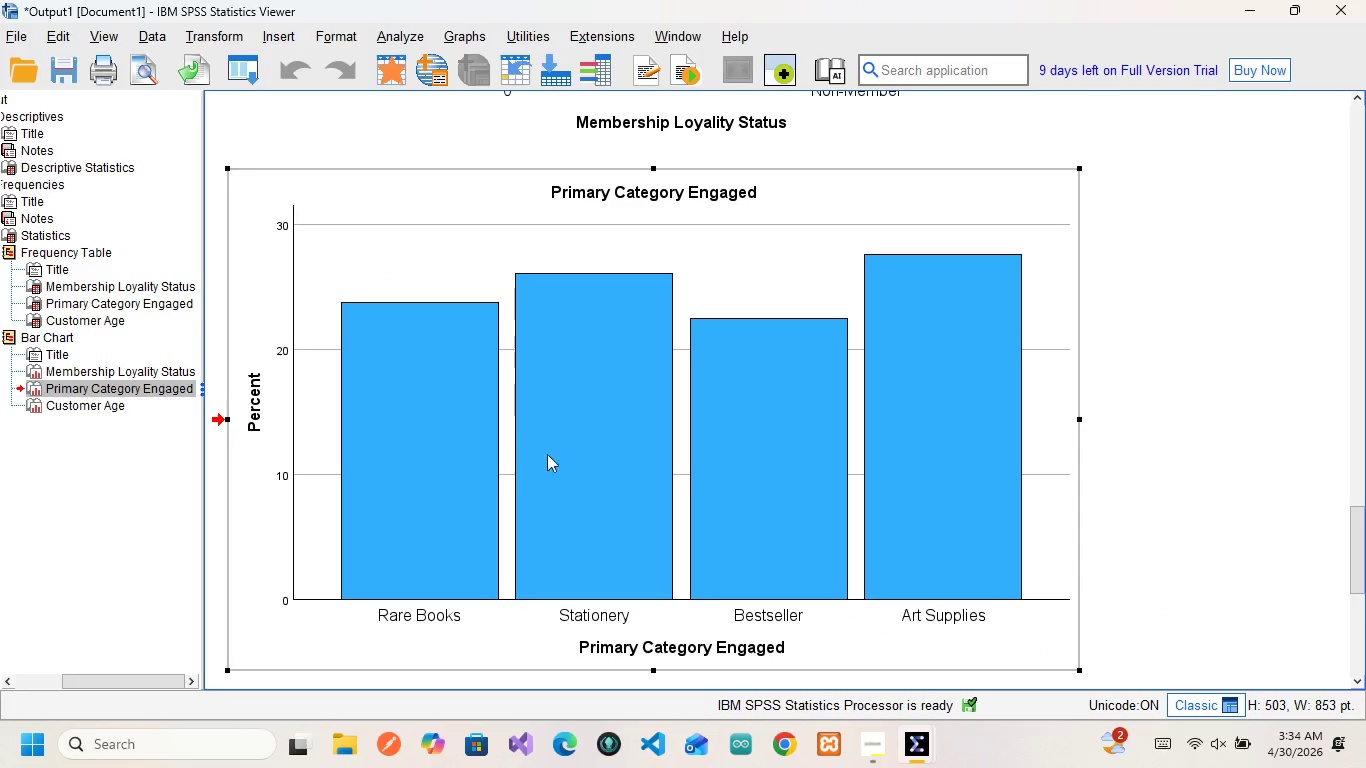 
scroll: coordinate [634, 410], scroll_direction: down, amount: 4.0
 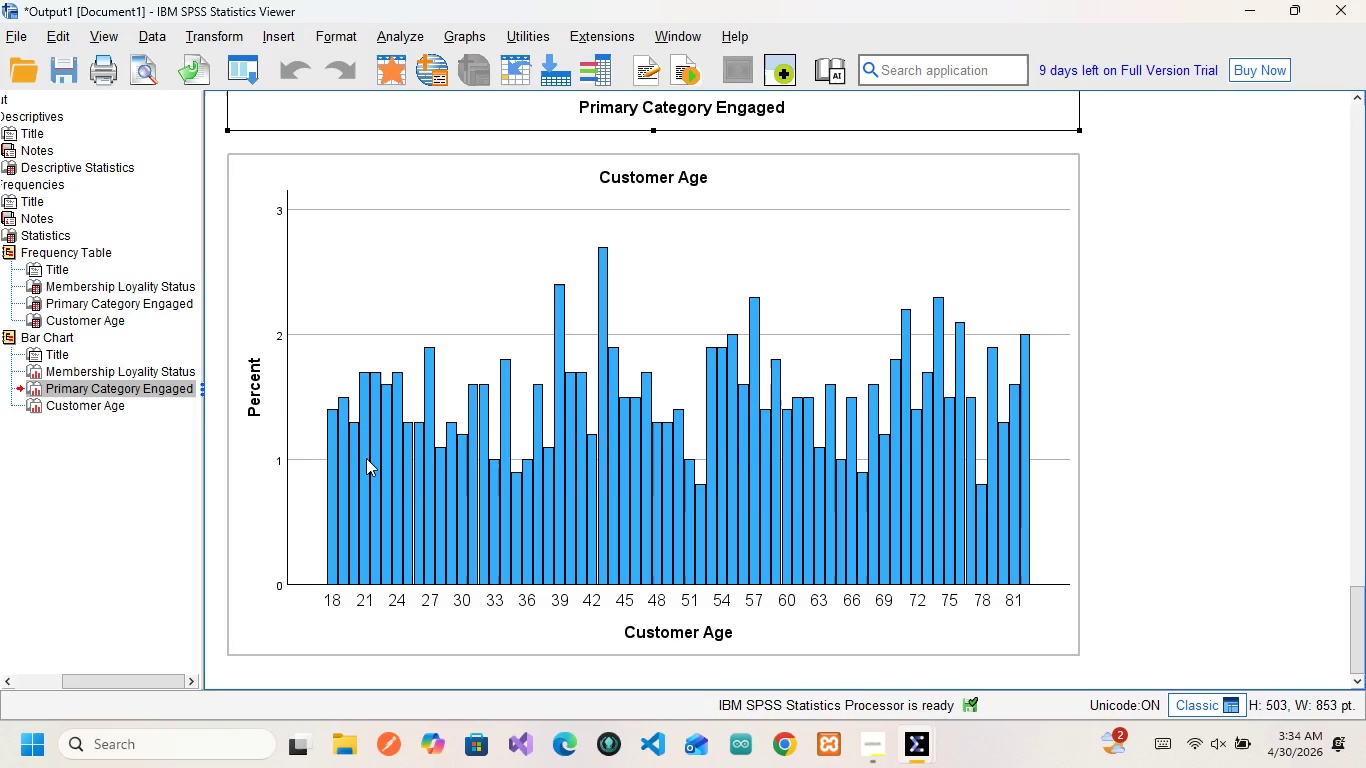 
wait(34.93)
 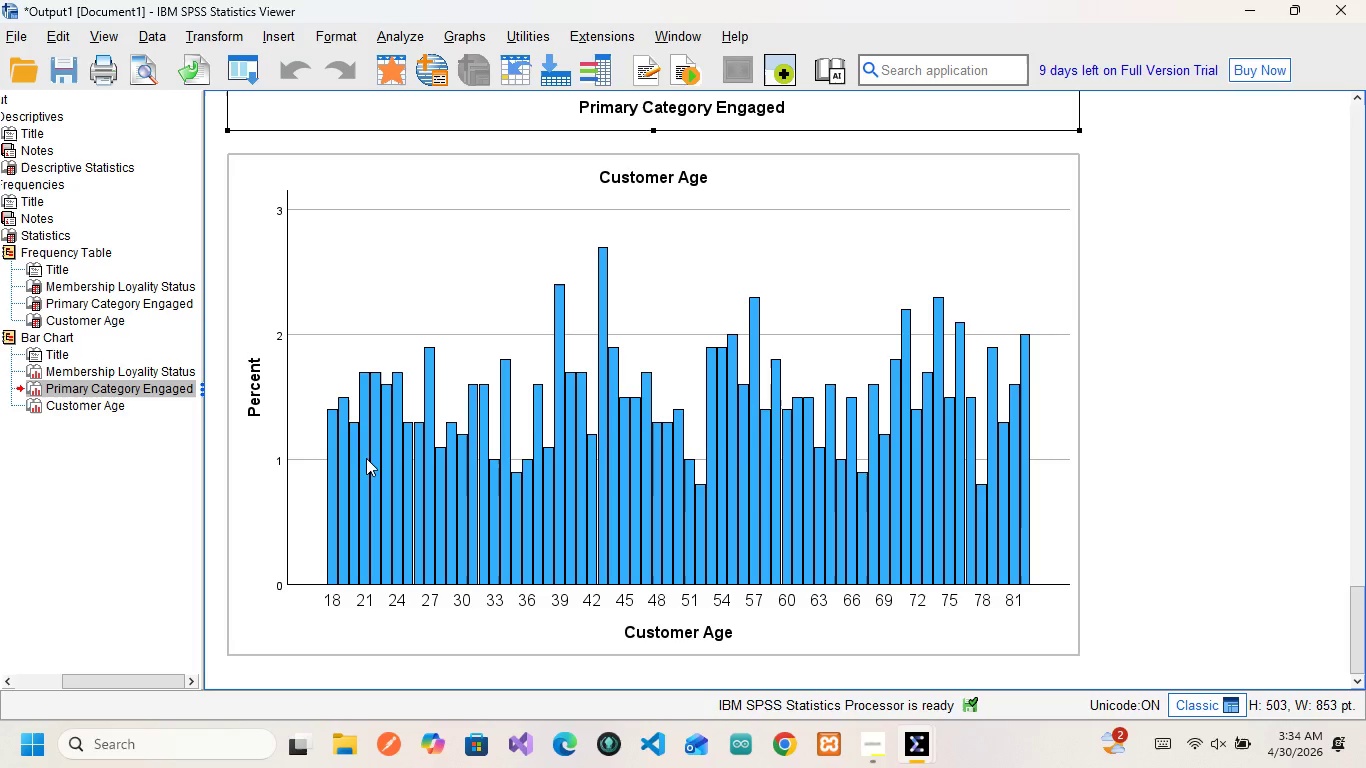 
double_click([712, 494])
 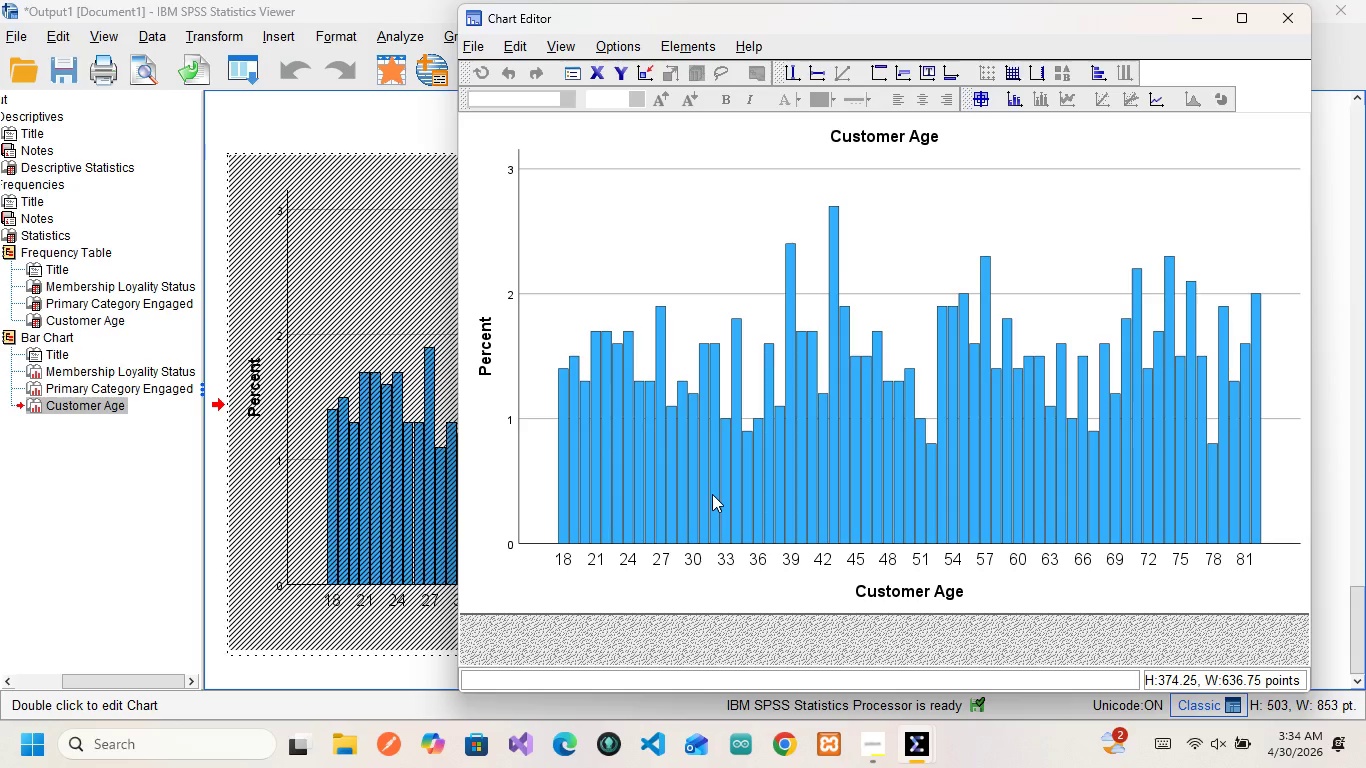 
wait(14.72)
 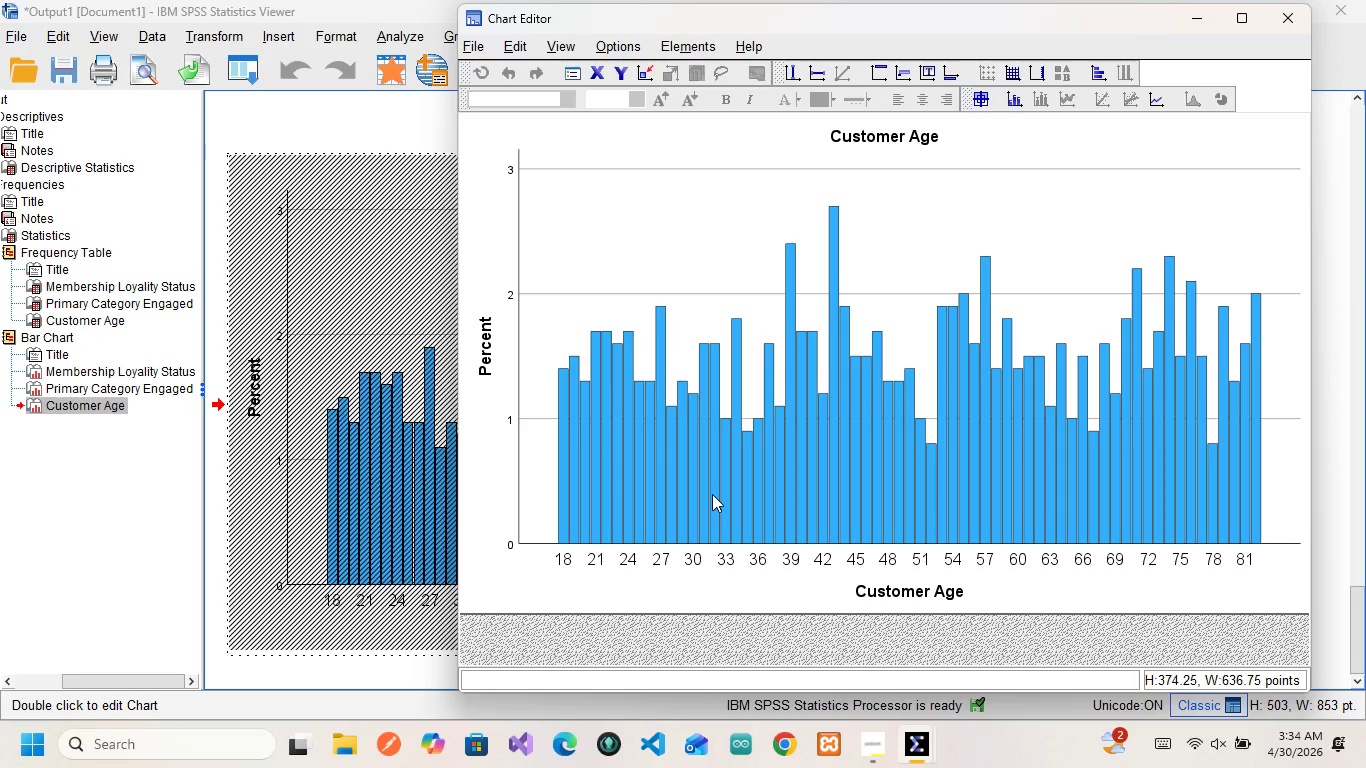 
left_click([1285, 15])
 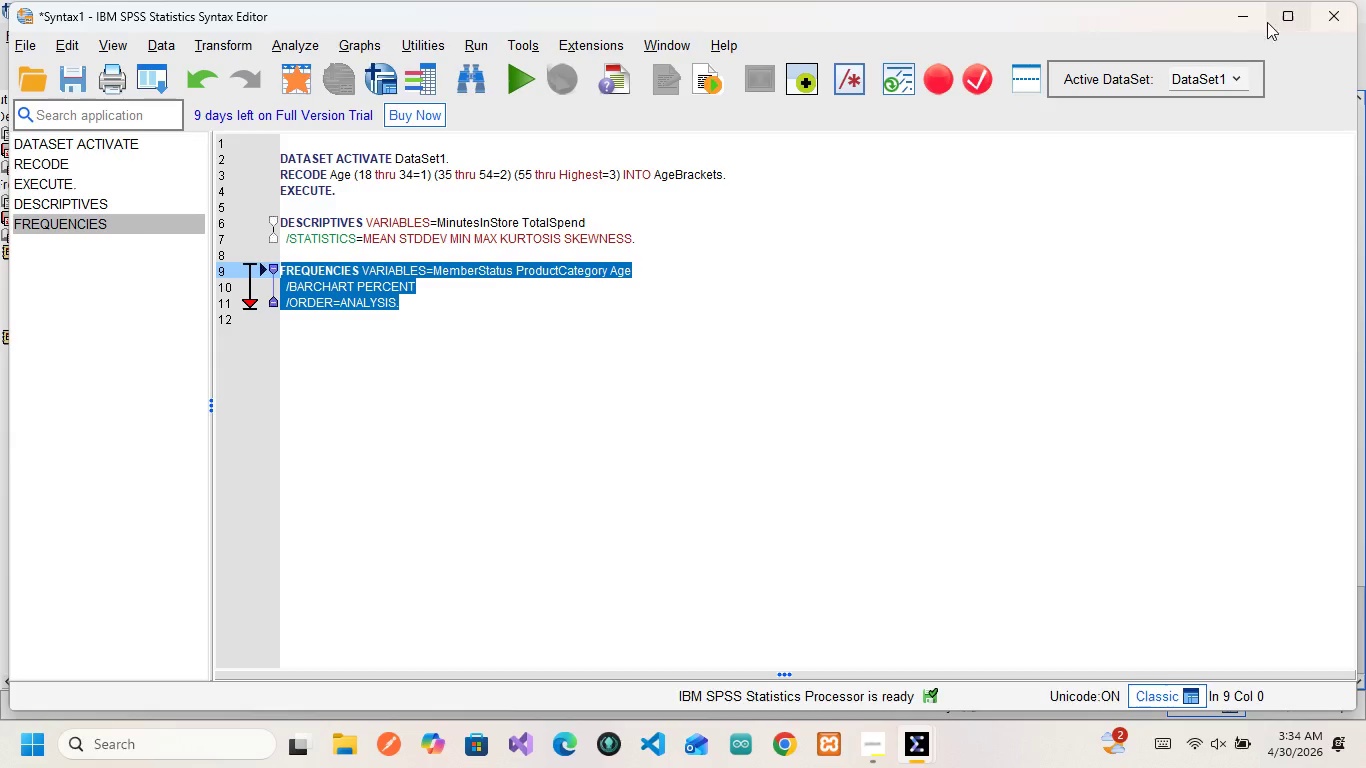 
mouse_move([929, 225])
 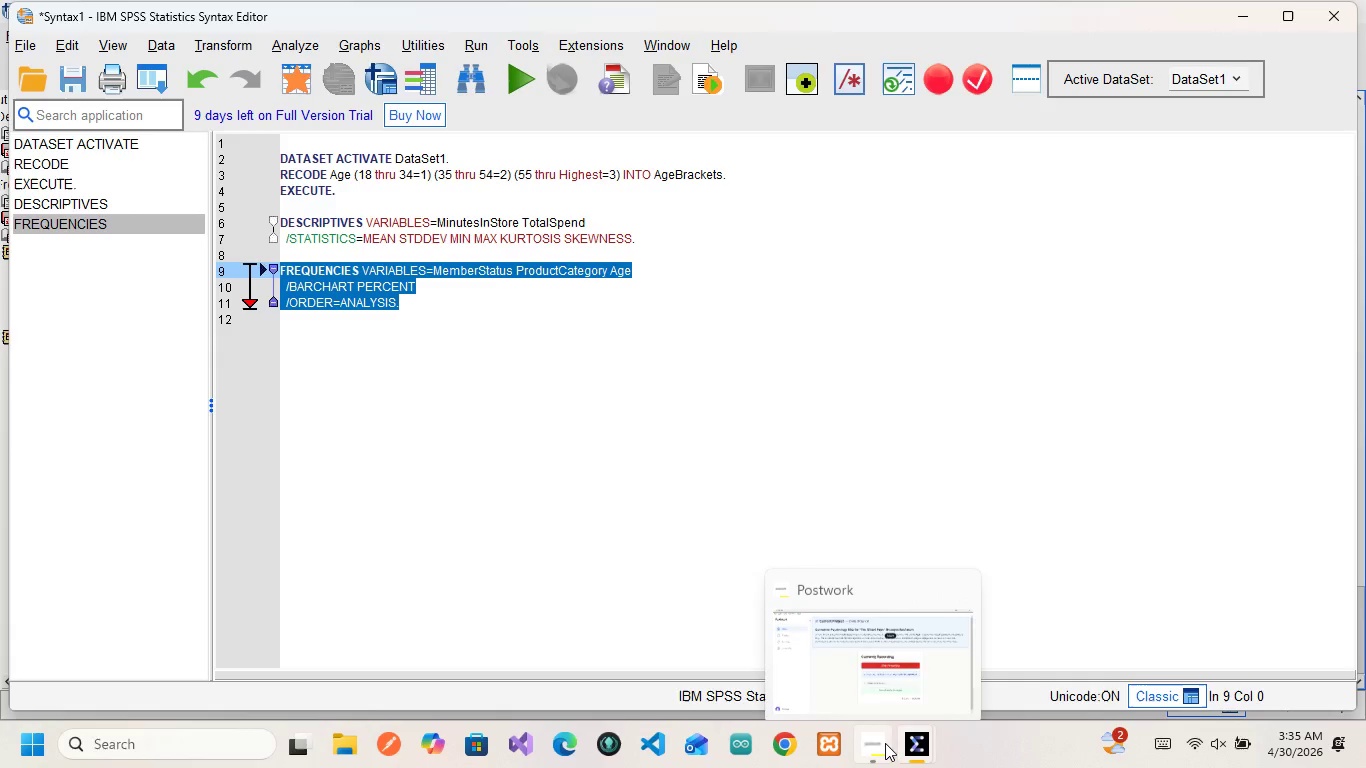 
mouse_move([920, 767])
 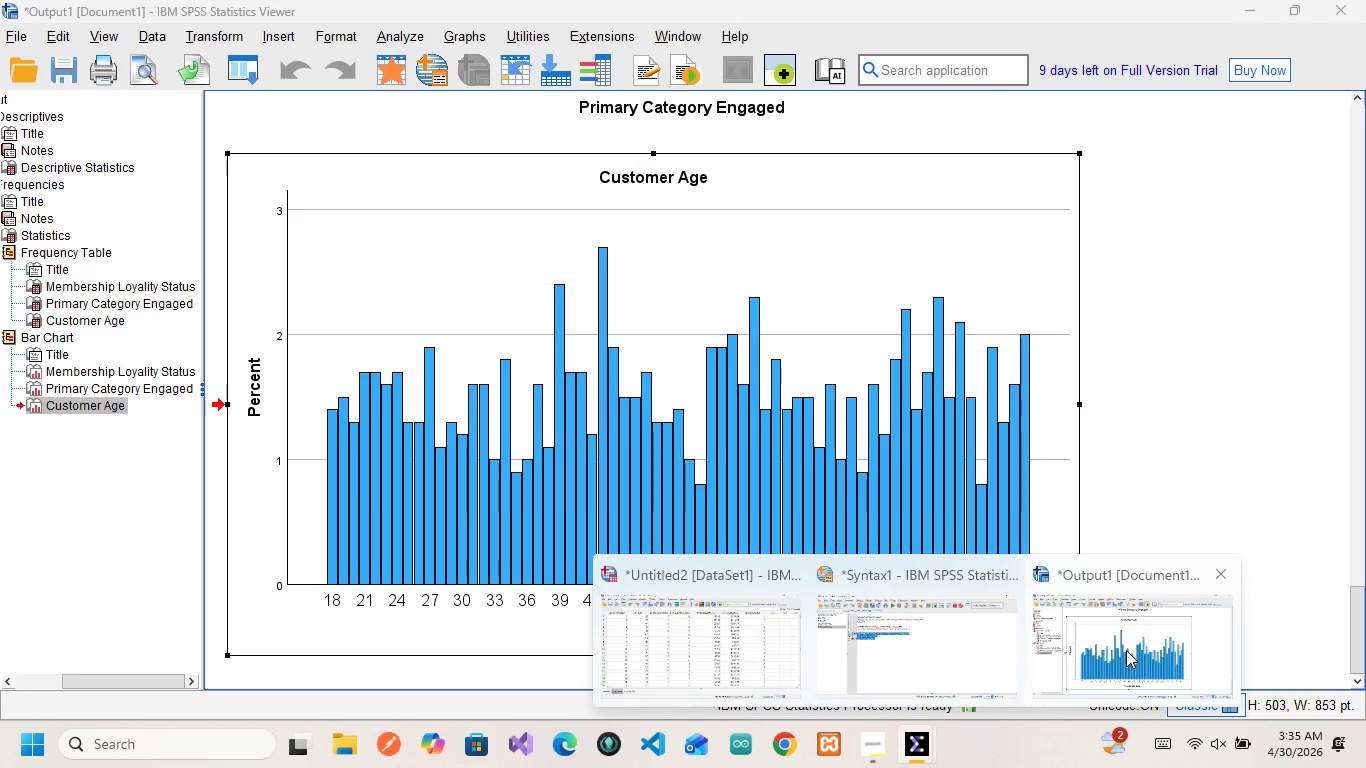 
left_click([1126, 650])
 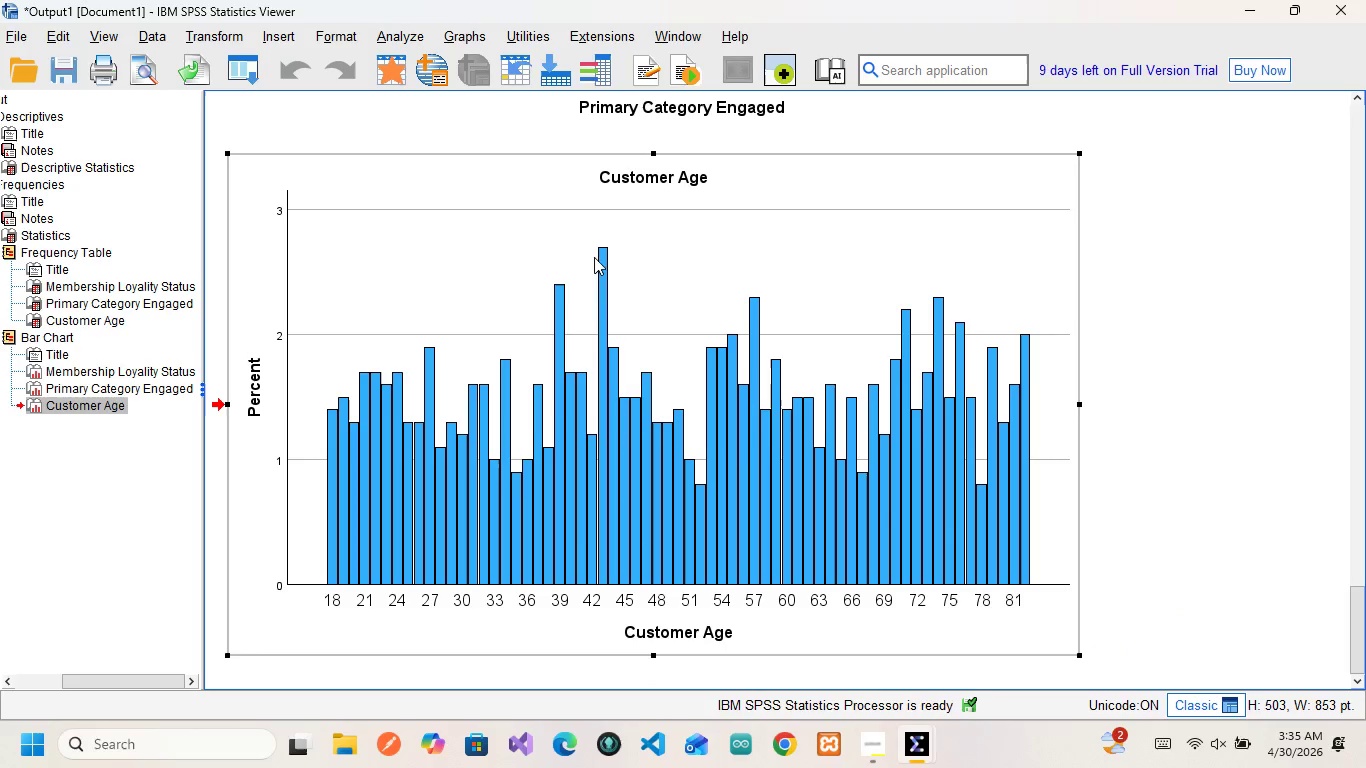 
mouse_move([660, 297])
 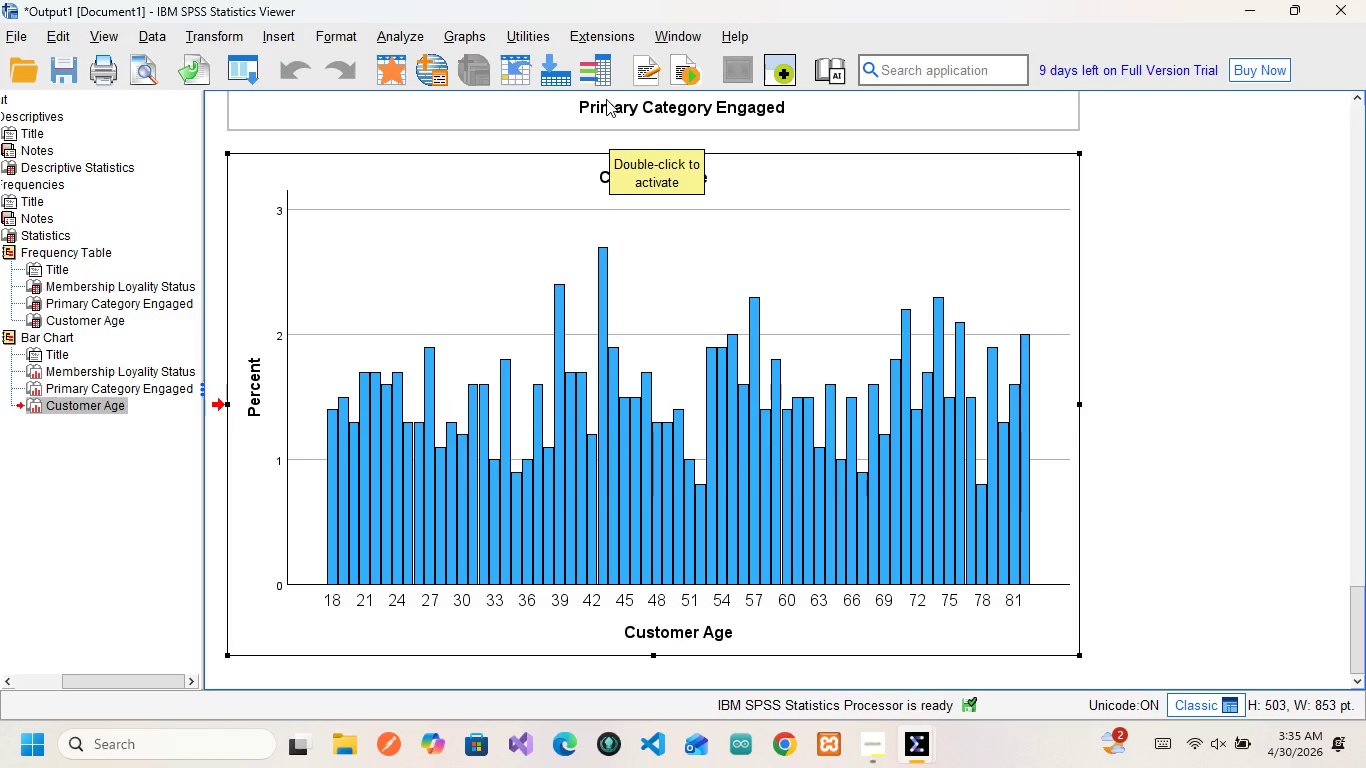 
wait(8.04)
 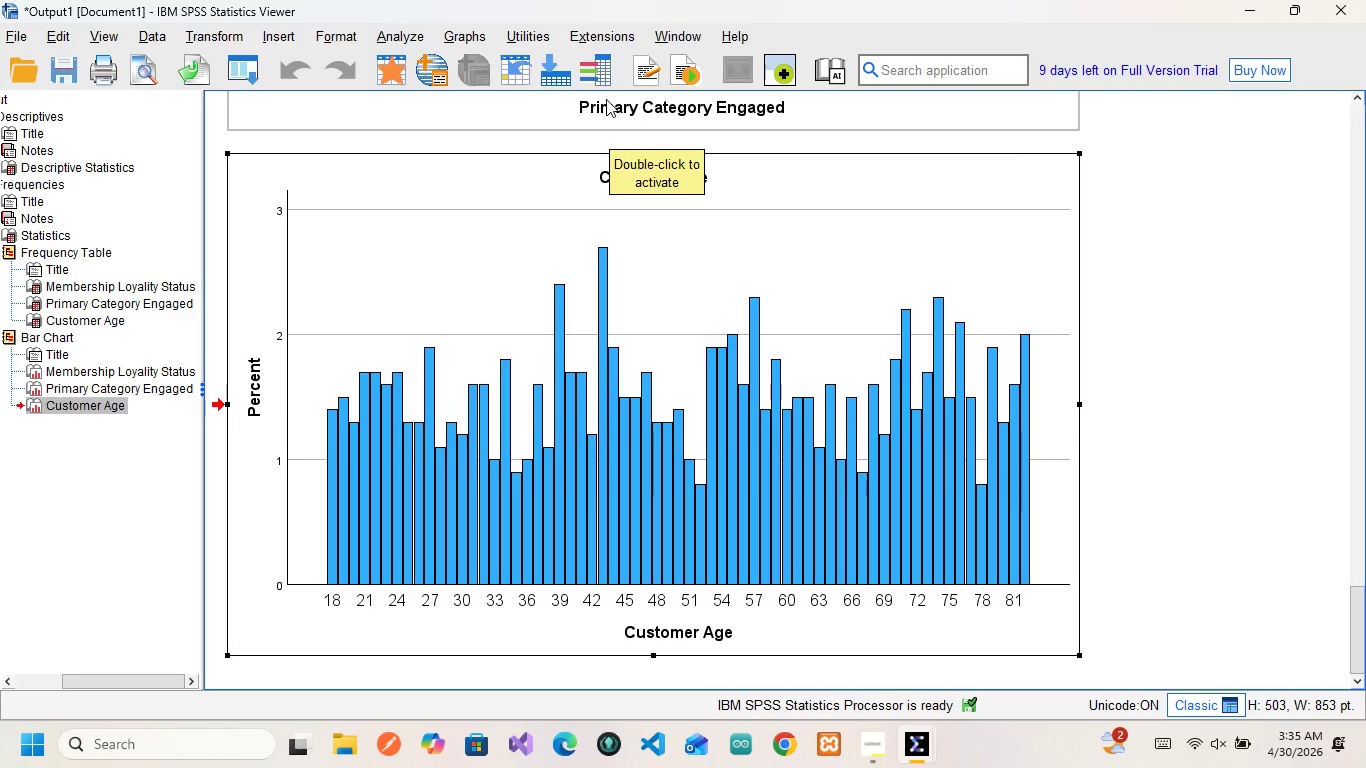 
left_click([417, 30])
 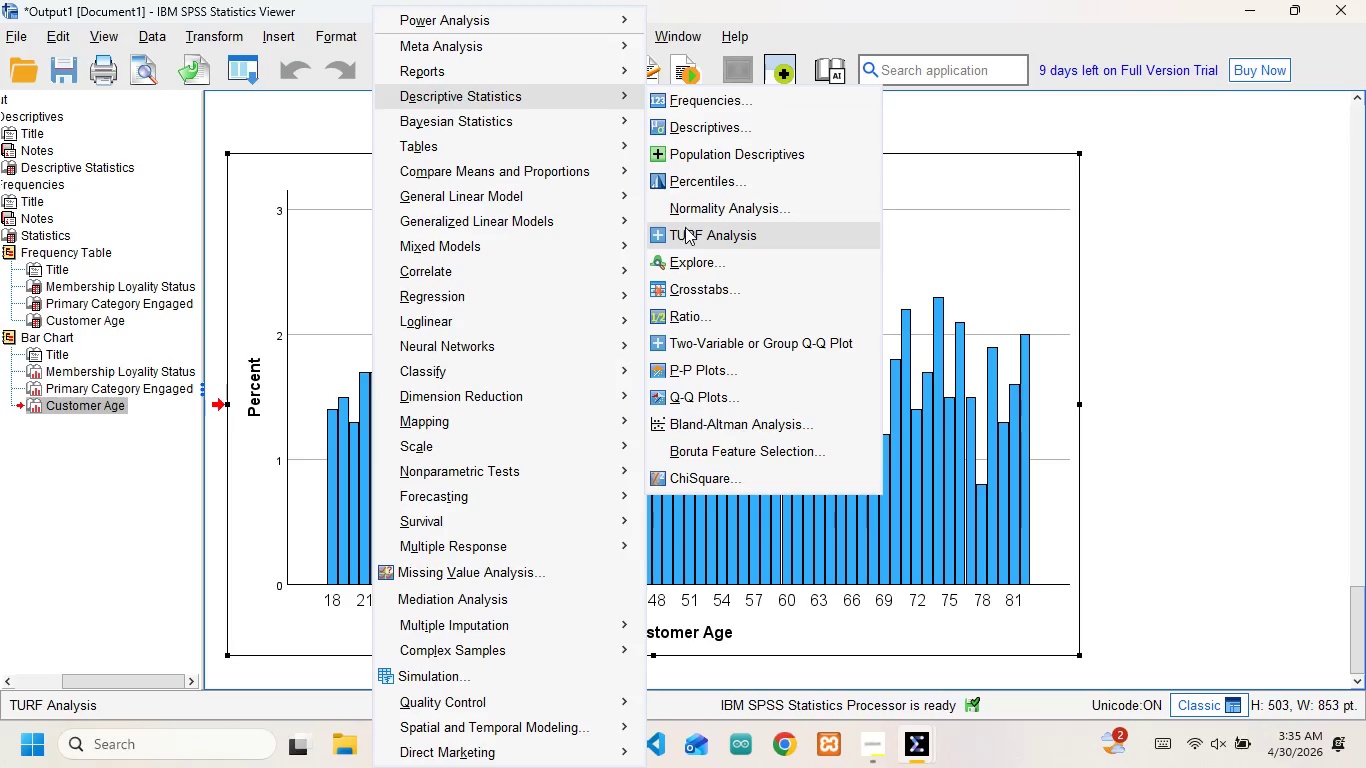 
wait(7.69)
 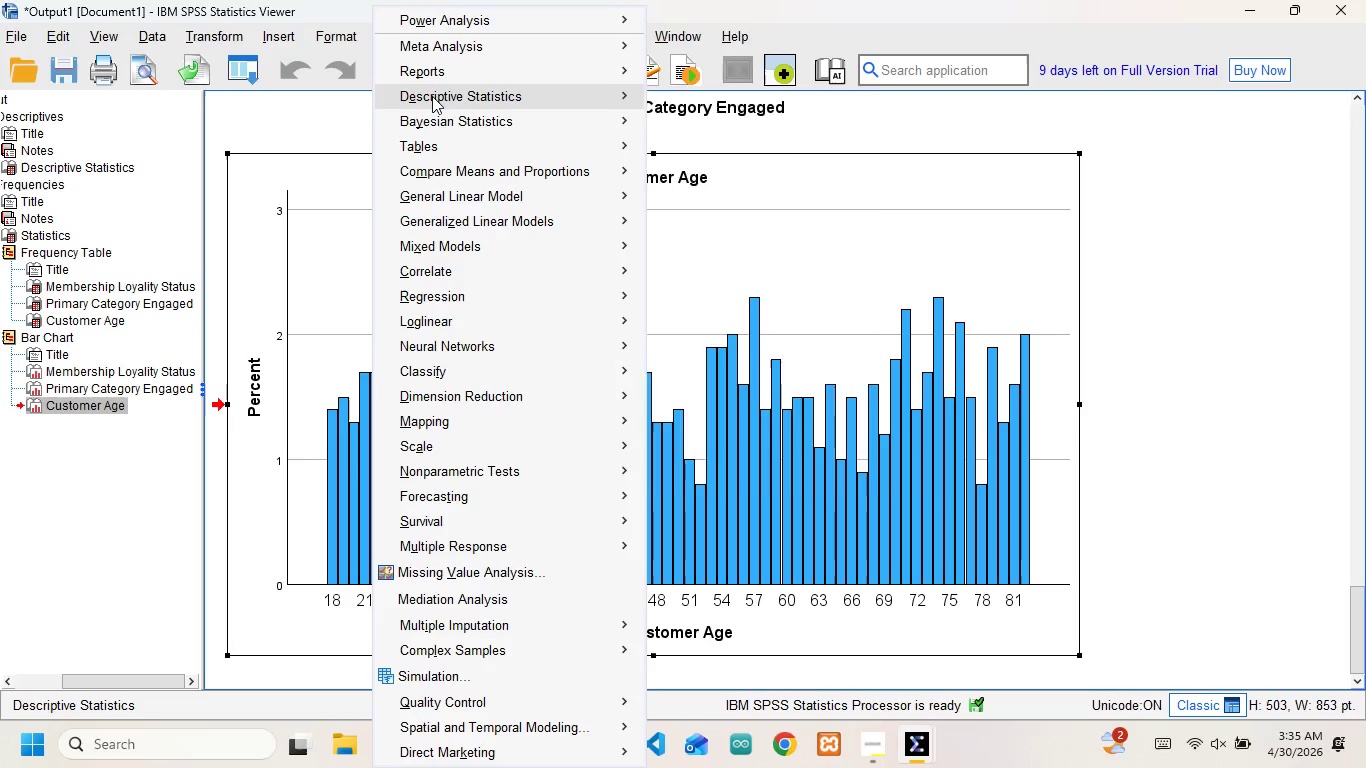 
left_click([681, 280])
 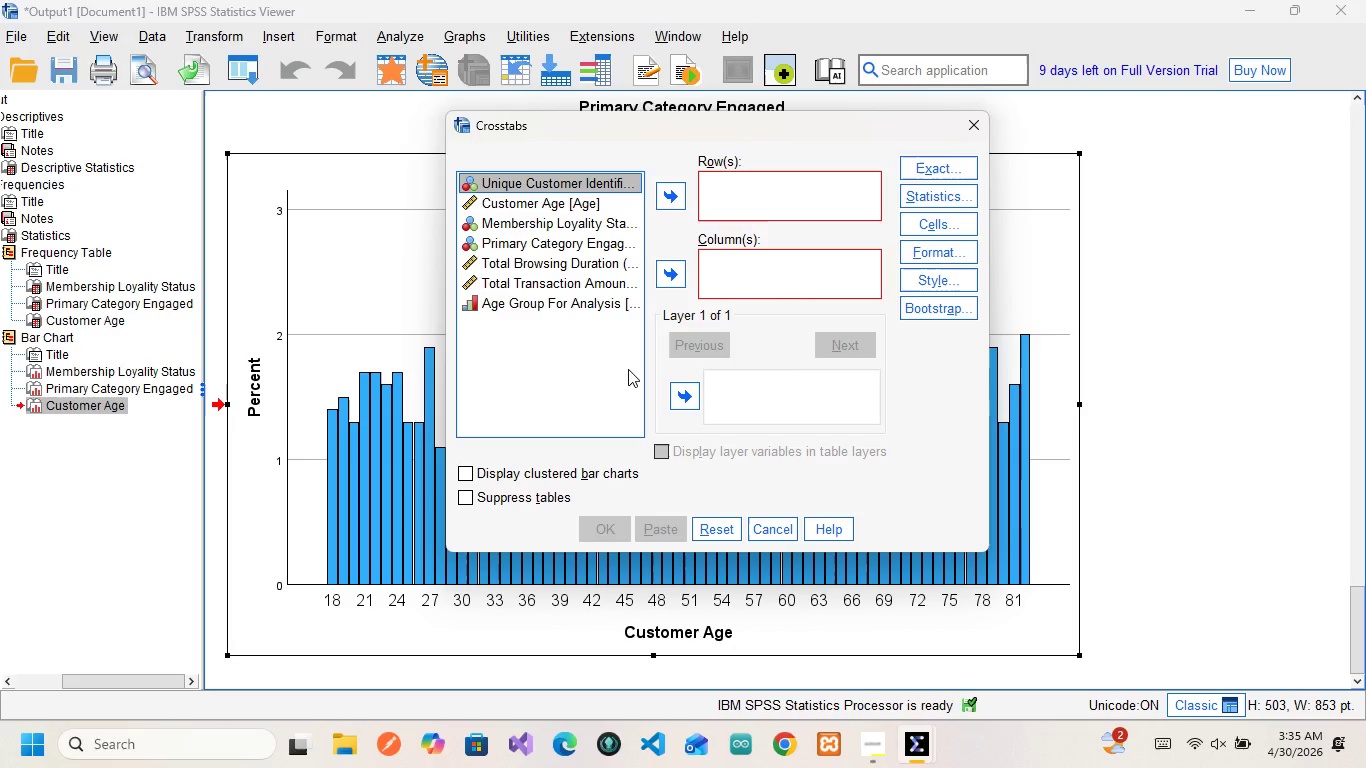 
wait(23.81)
 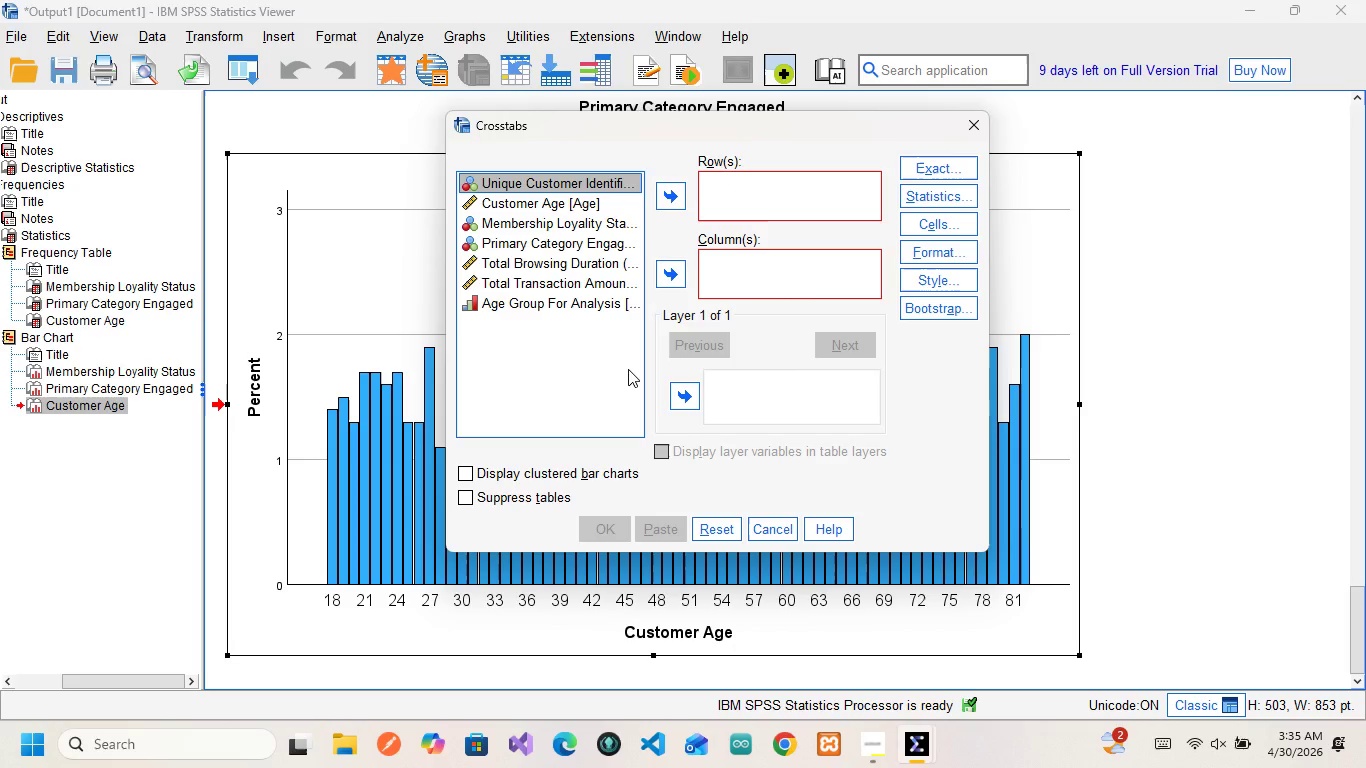 
left_click([519, 220])
 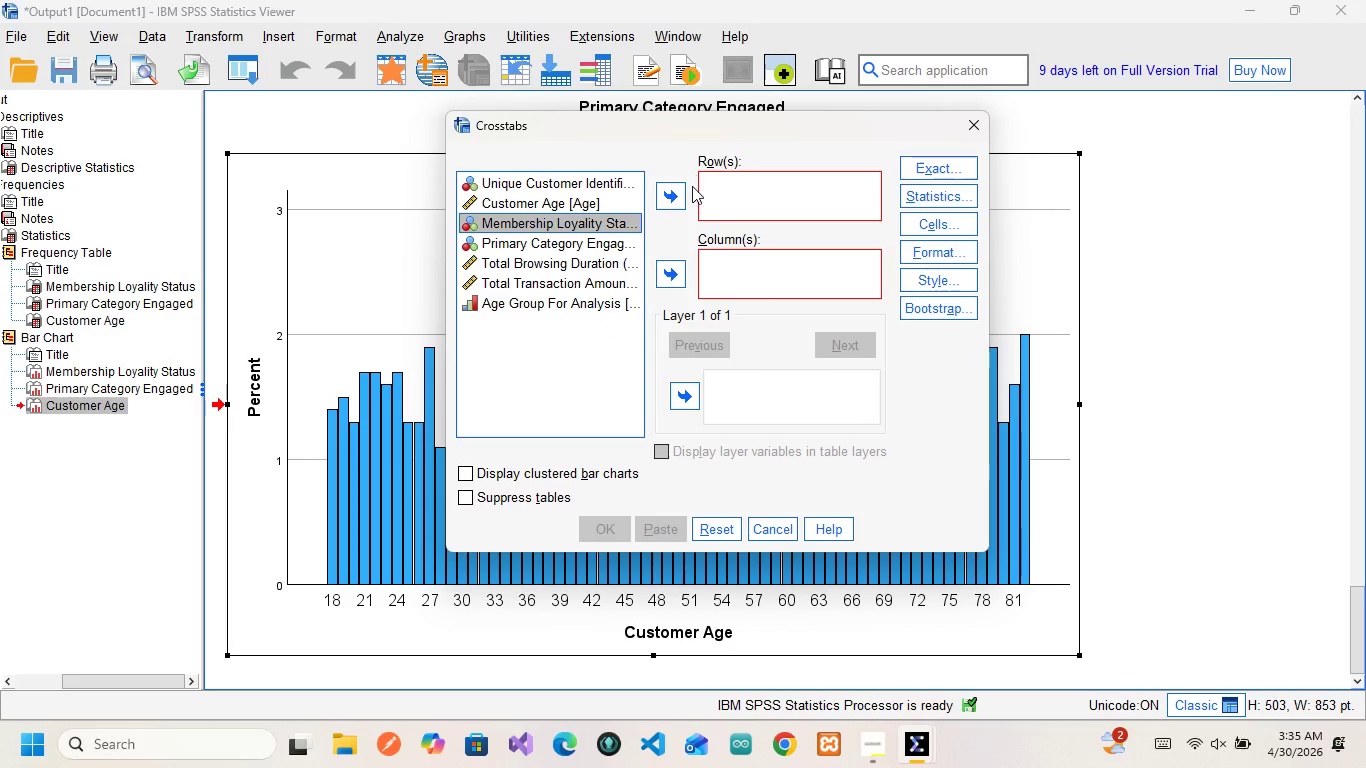 
left_click([672, 197])
 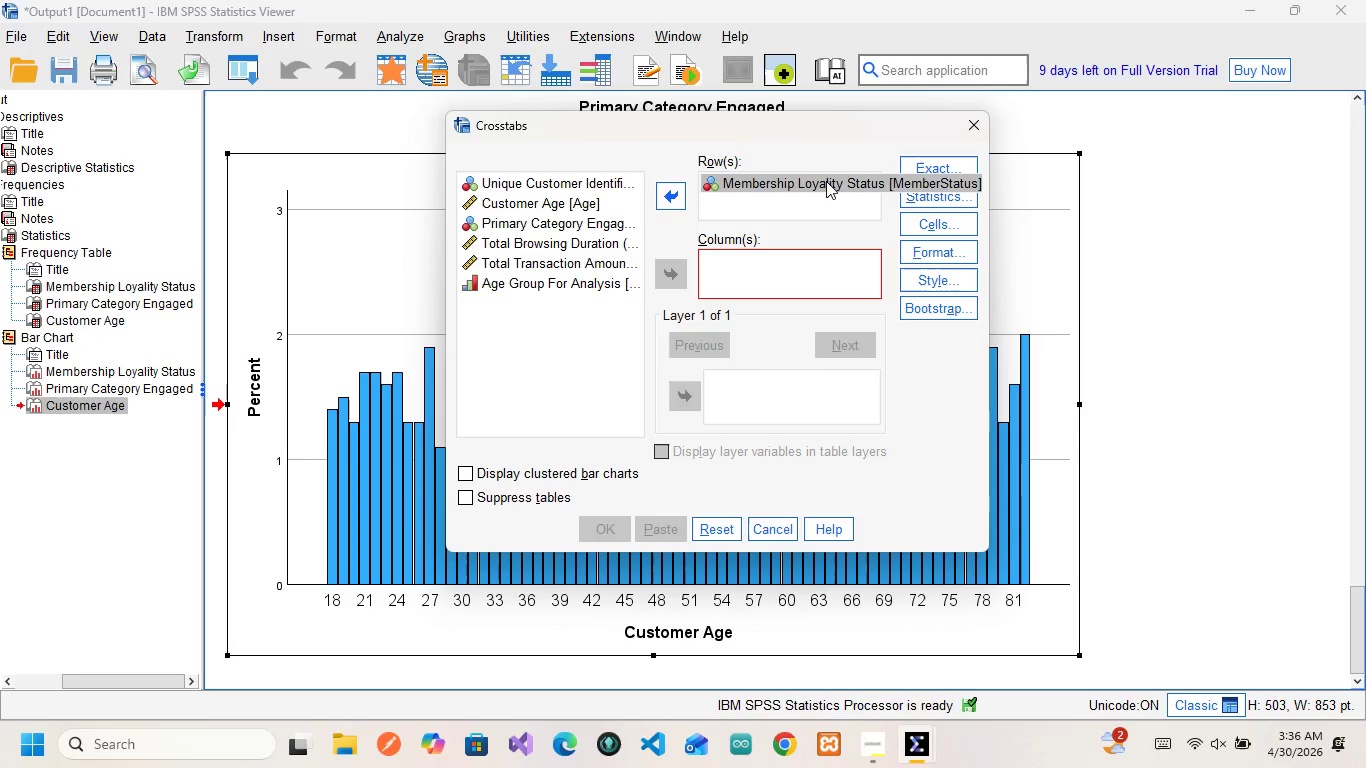 
wait(10.5)
 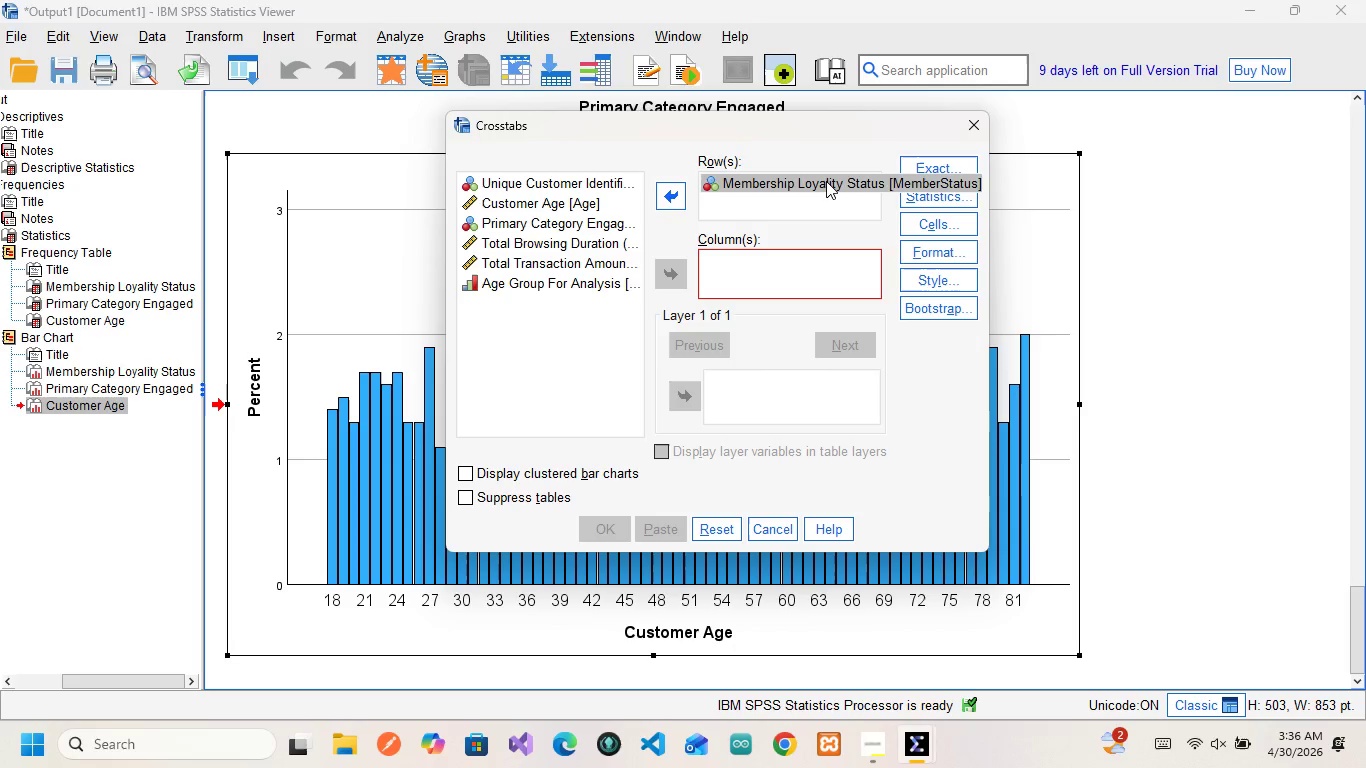 
left_click([562, 220])
 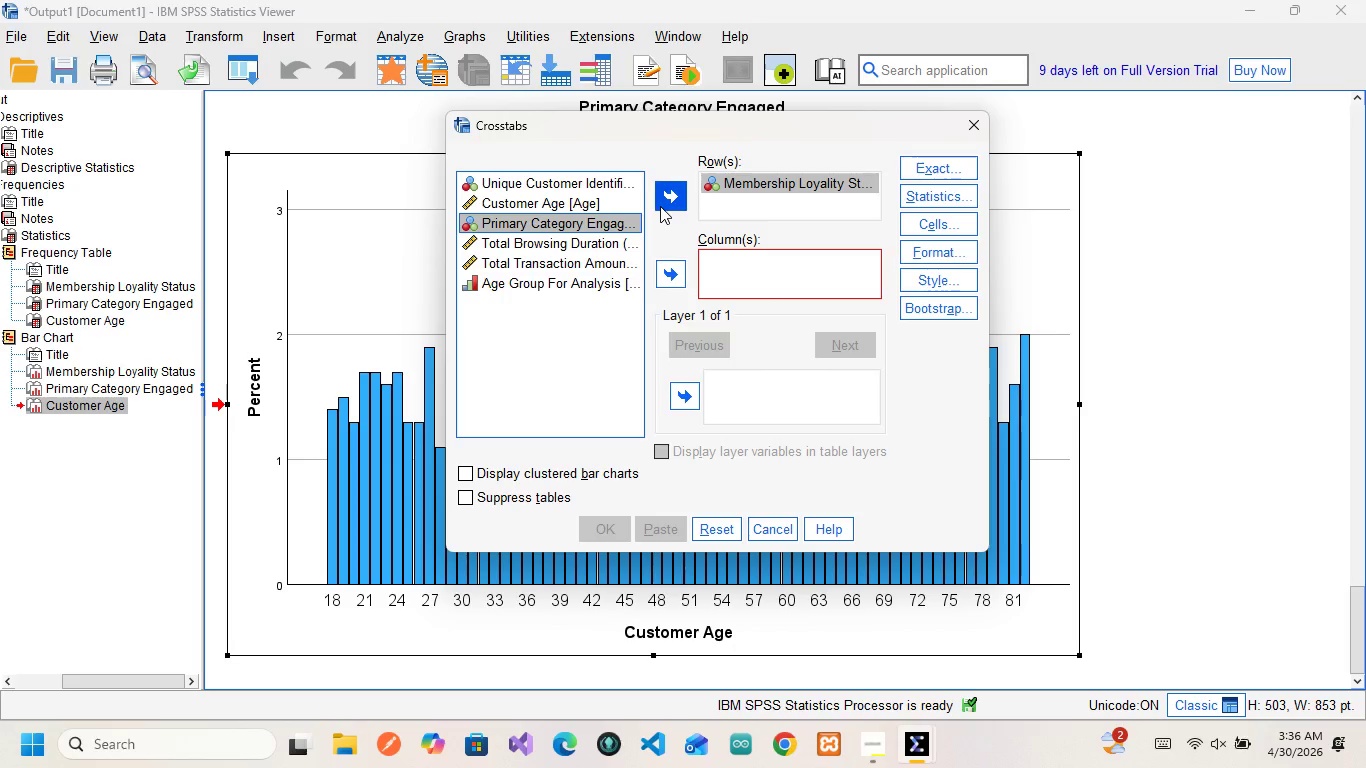 
left_click([661, 206])
 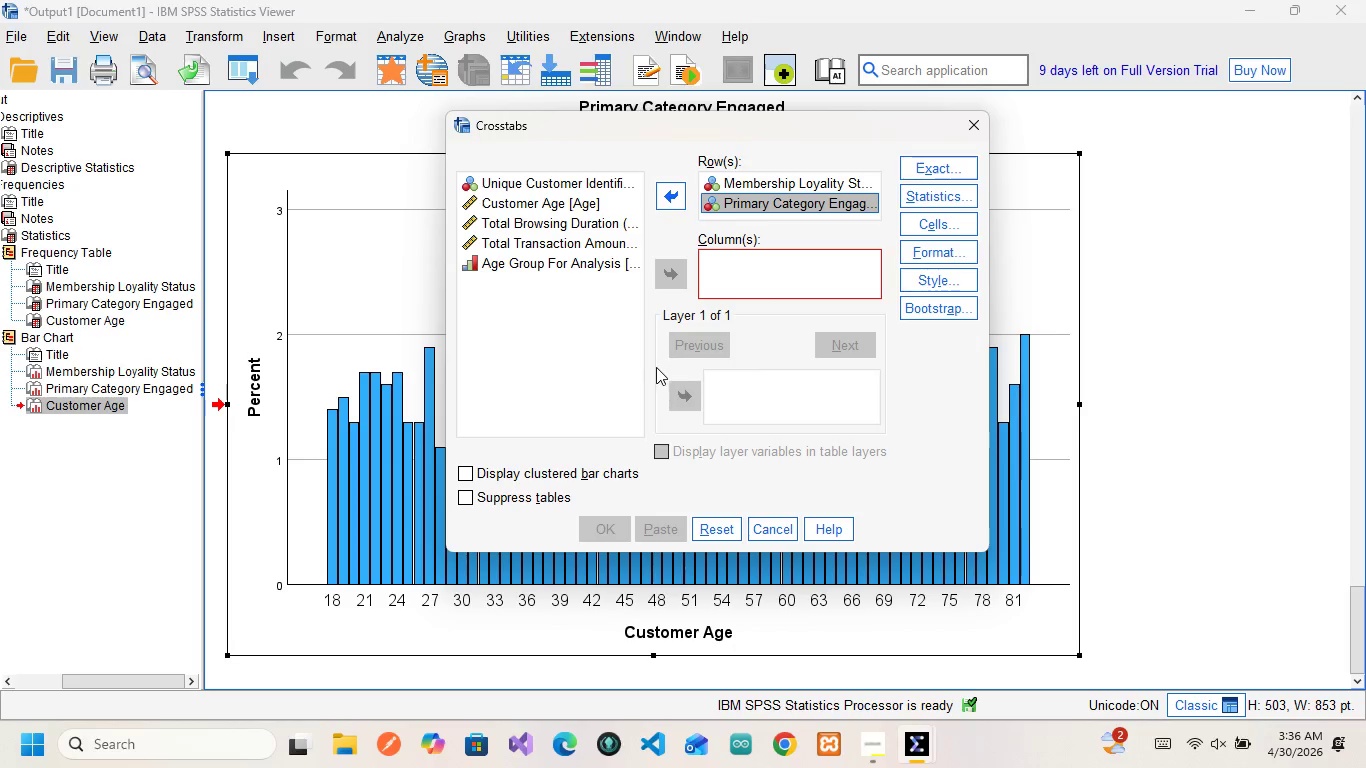 
wait(18.3)
 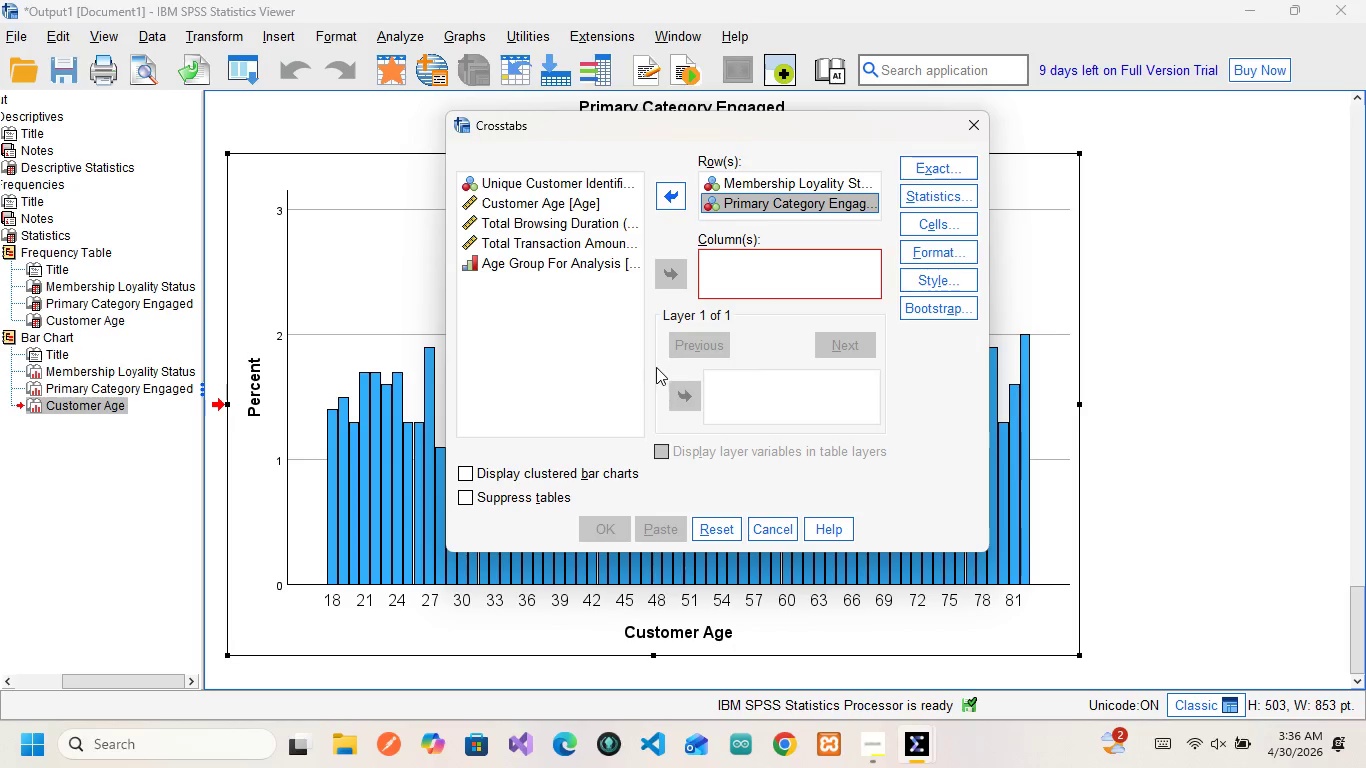 
left_click([941, 196])
 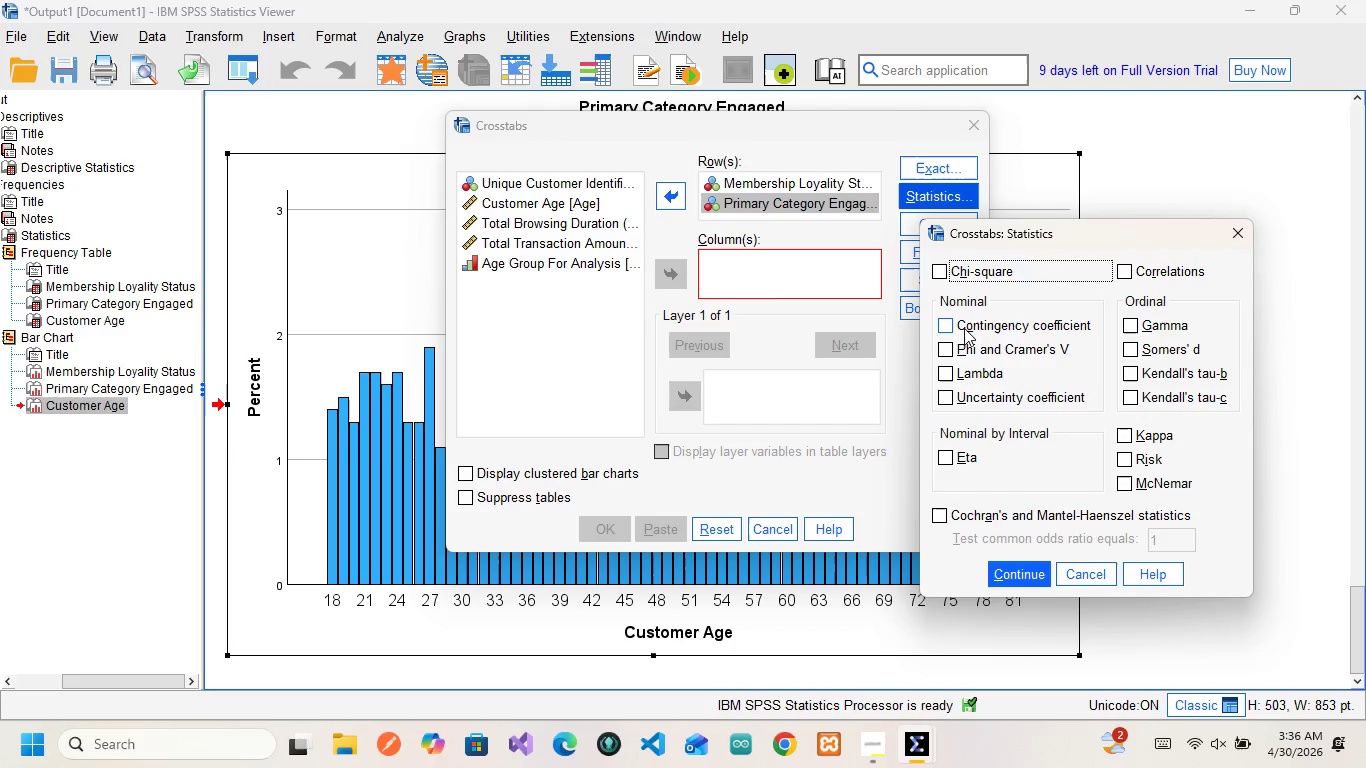 
wait(5.53)
 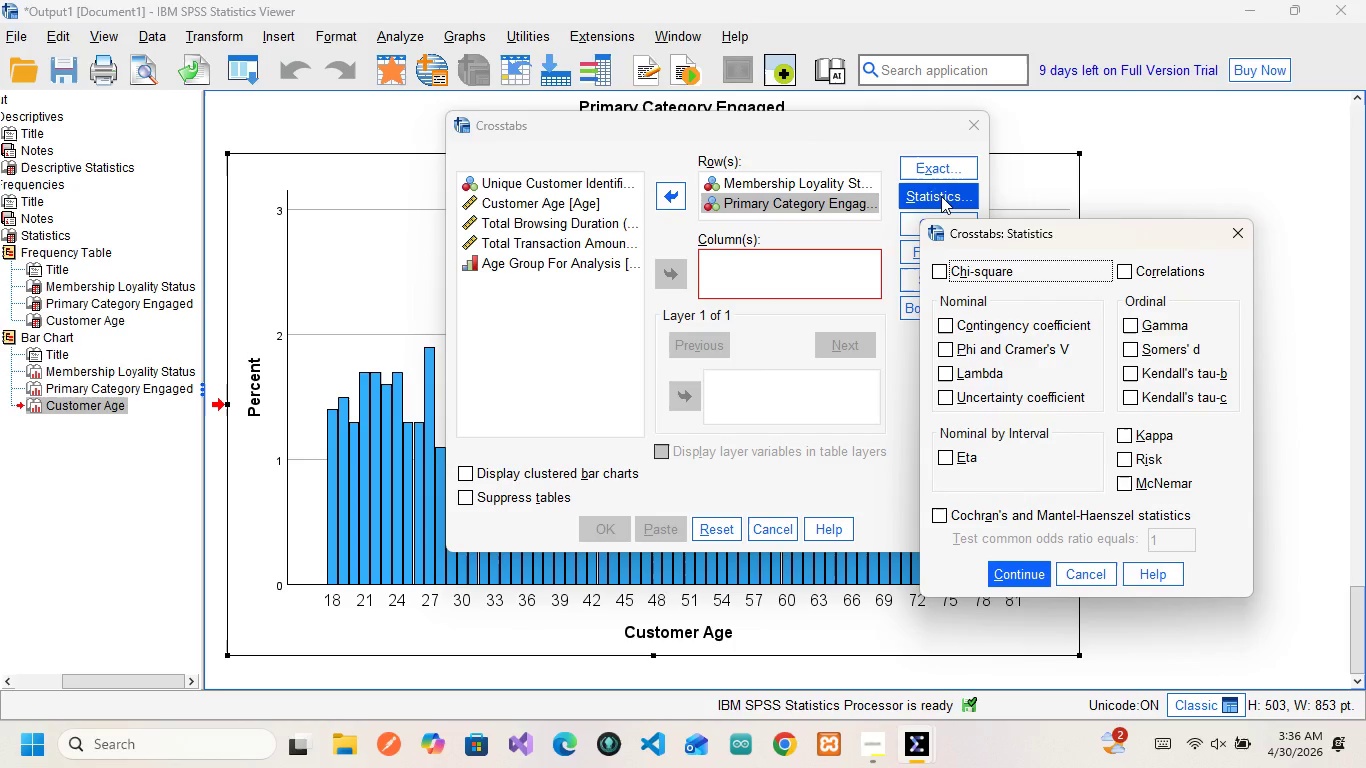 
left_click([938, 269])
 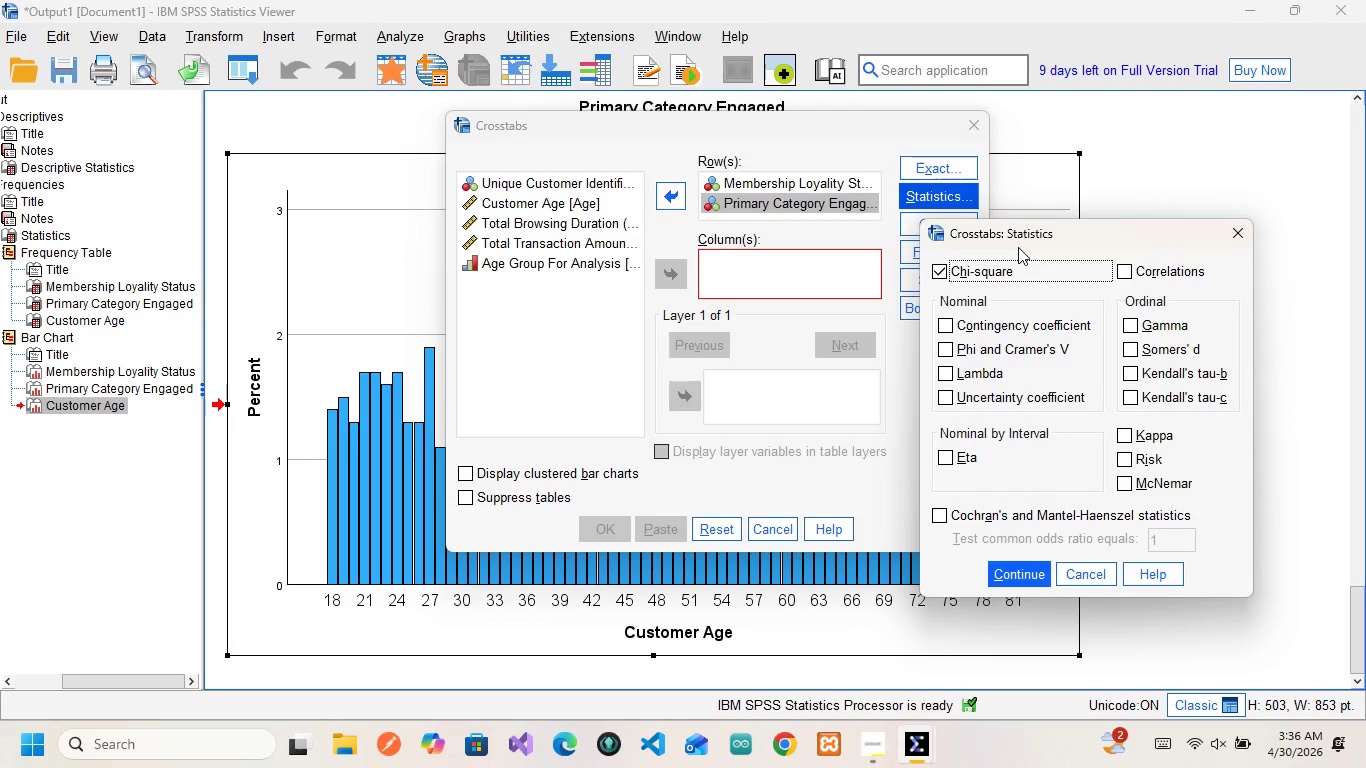 
wait(8.72)
 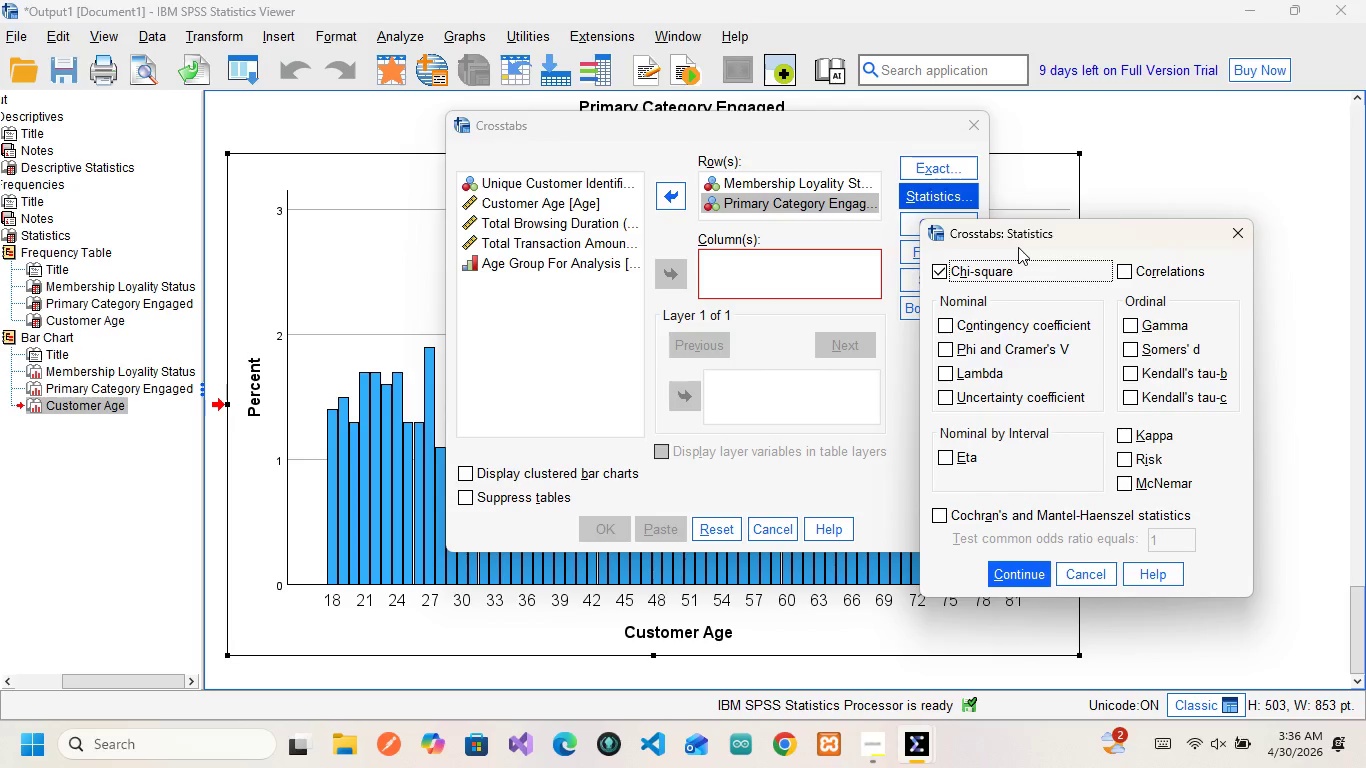 
left_click([1003, 579])
 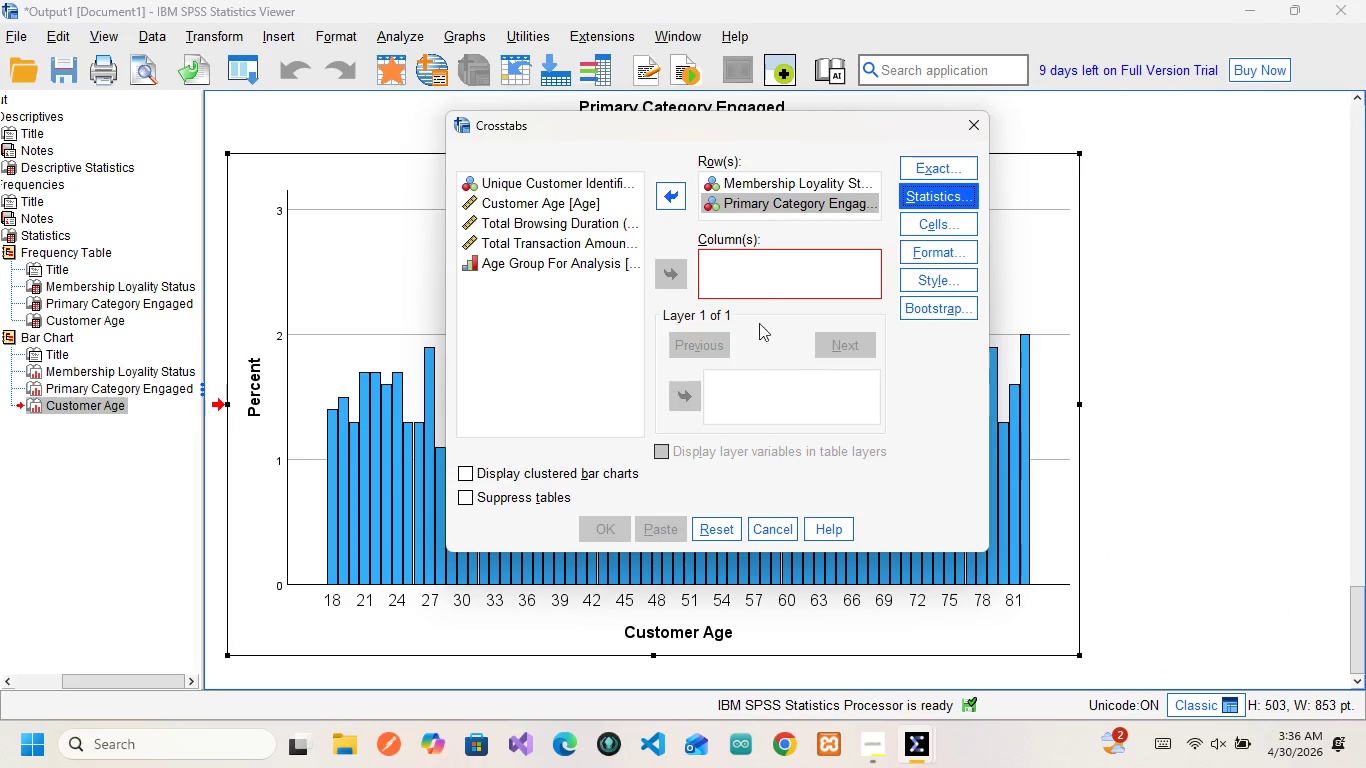 
wait(10.44)
 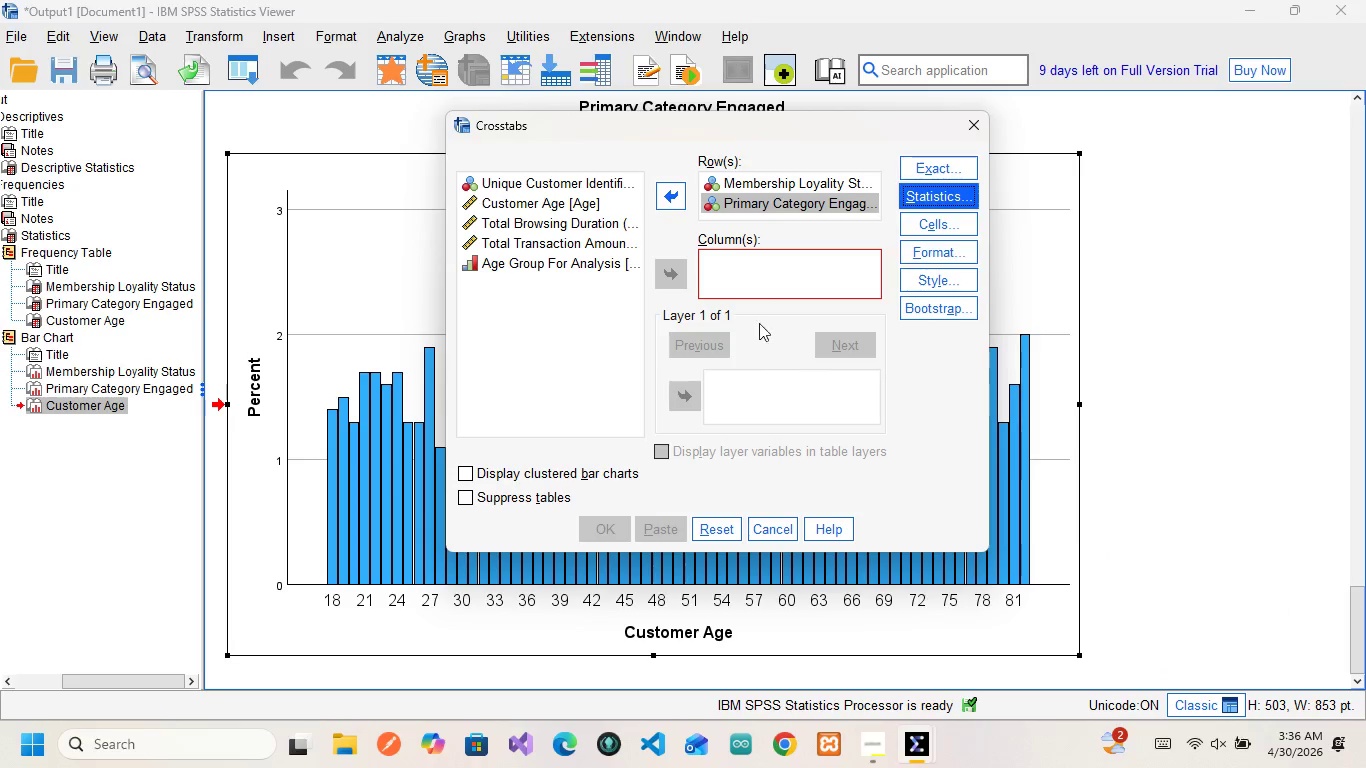 
left_click([955, 232])
 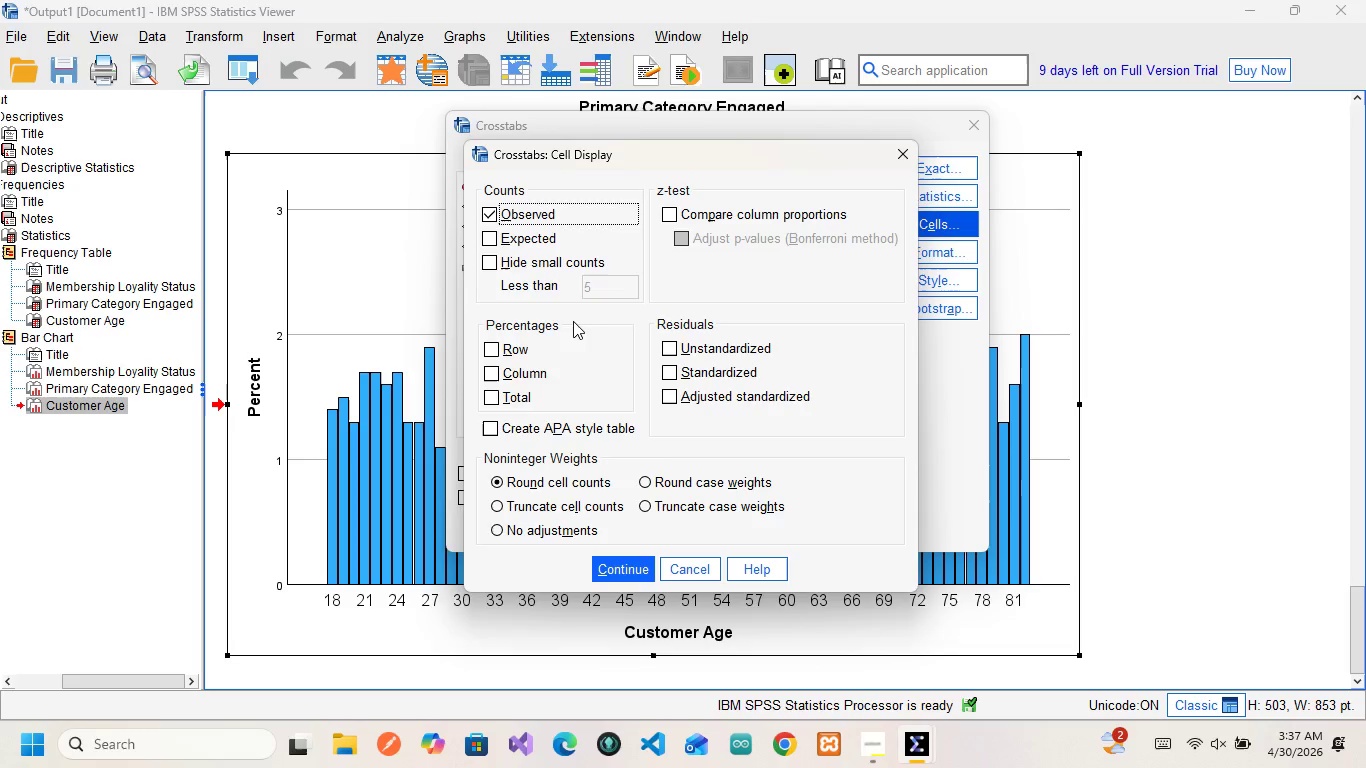 
wait(18.3)
 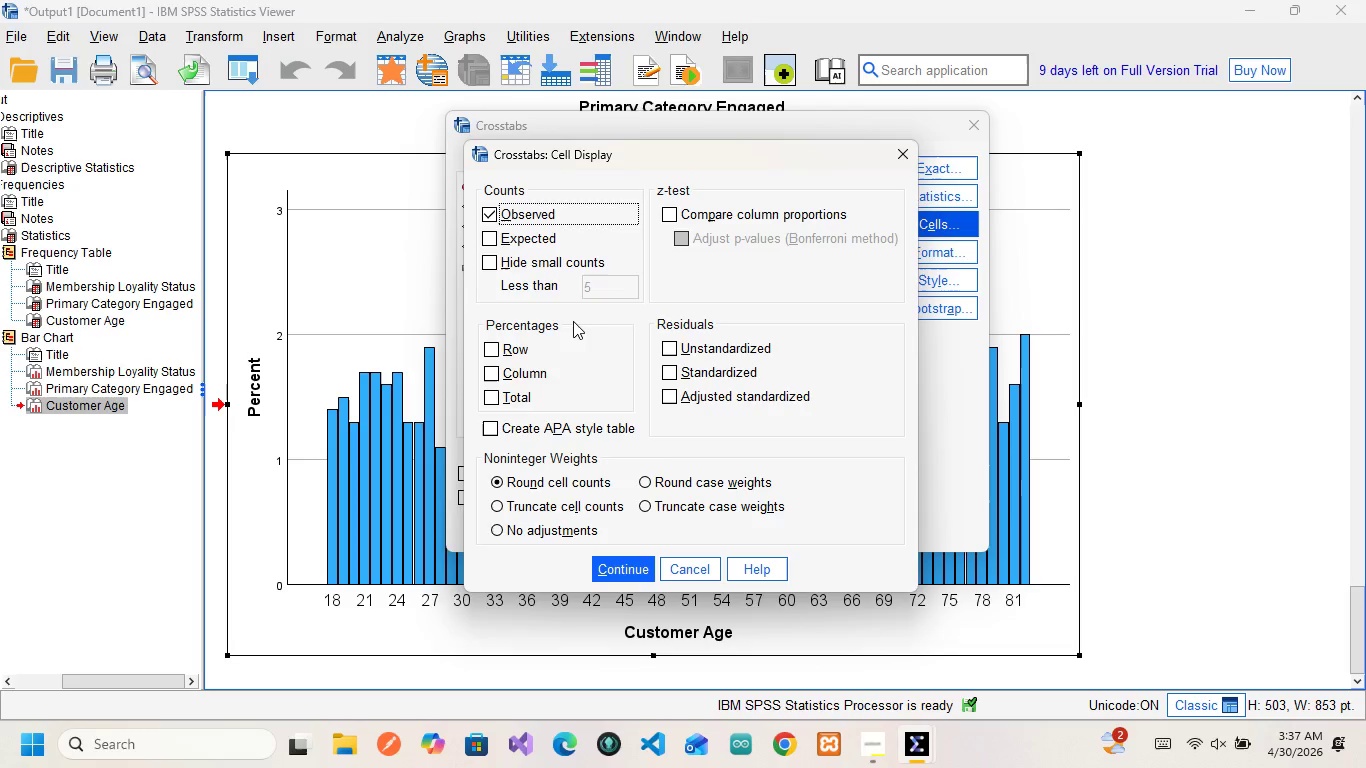 
left_click([490, 349])
 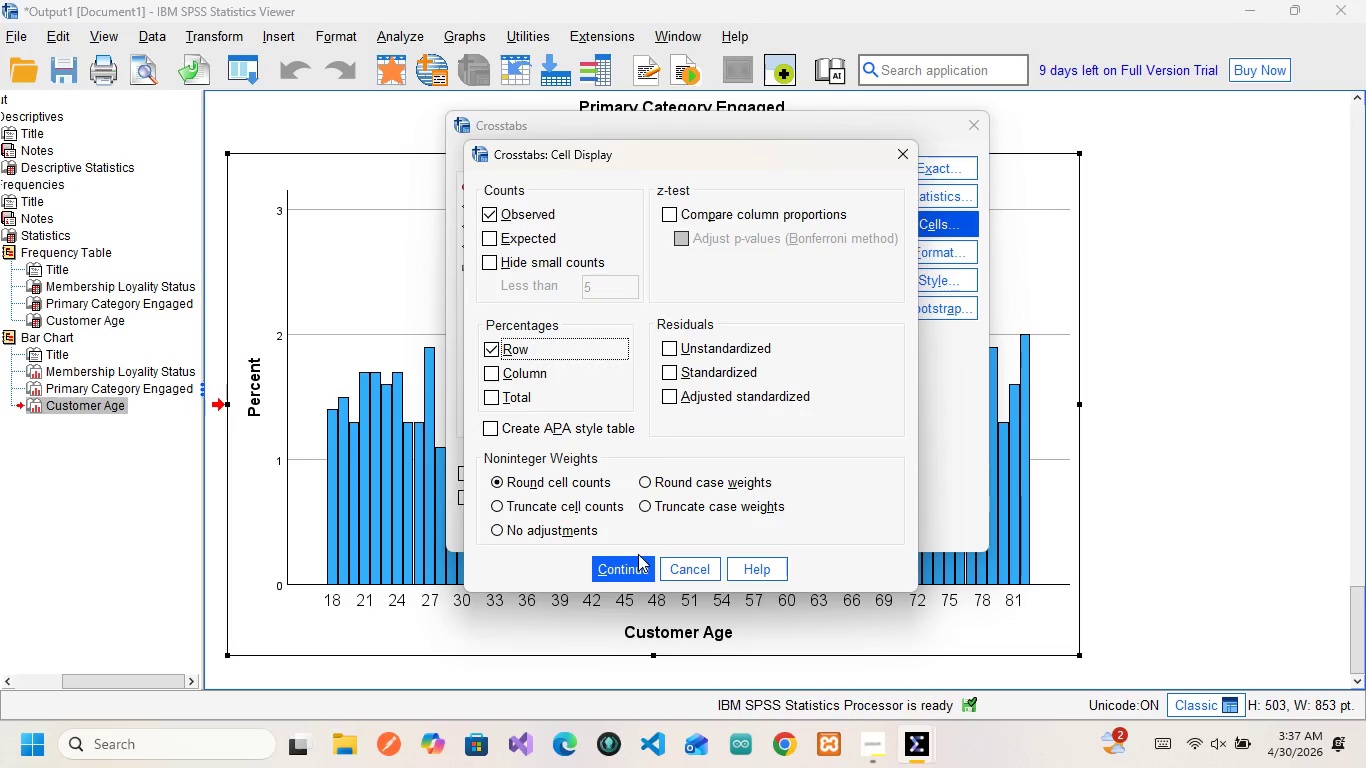 
wait(7.27)
 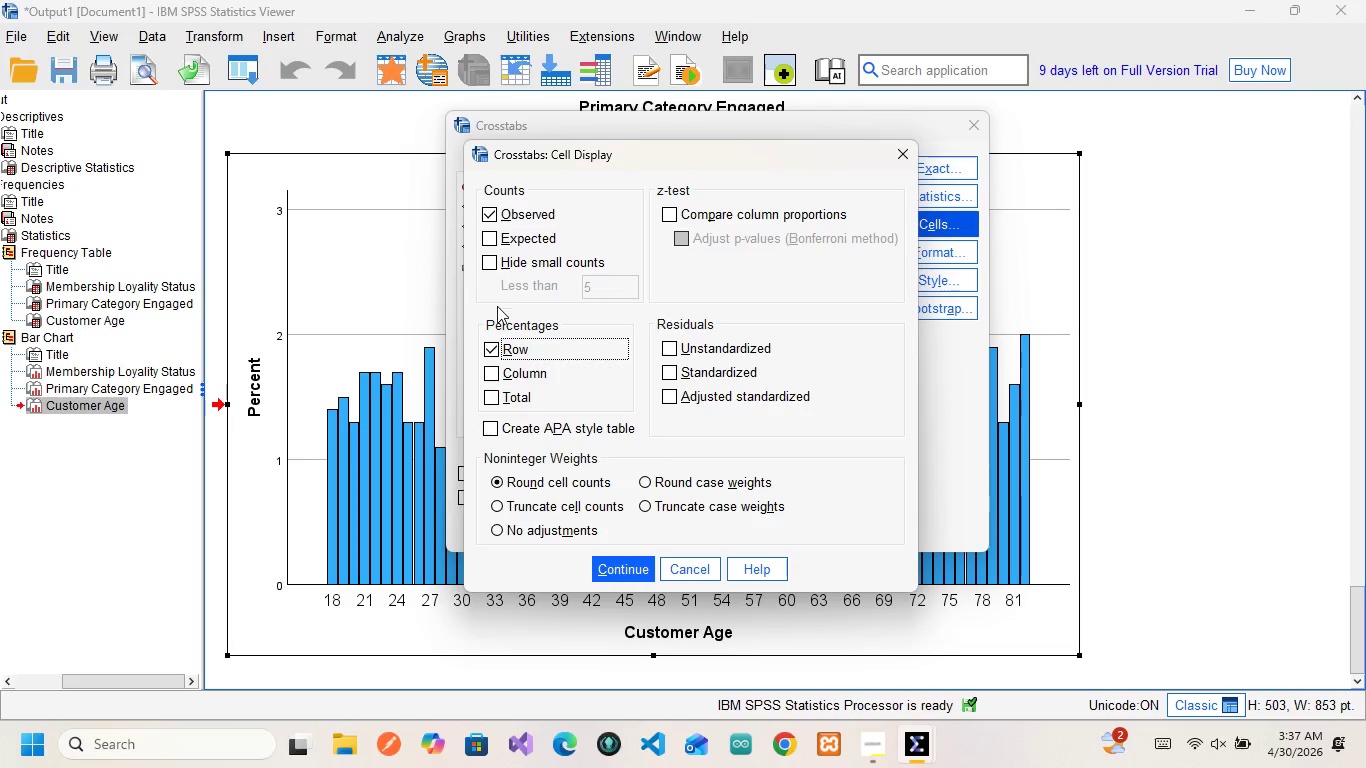 
left_click([638, 554])
 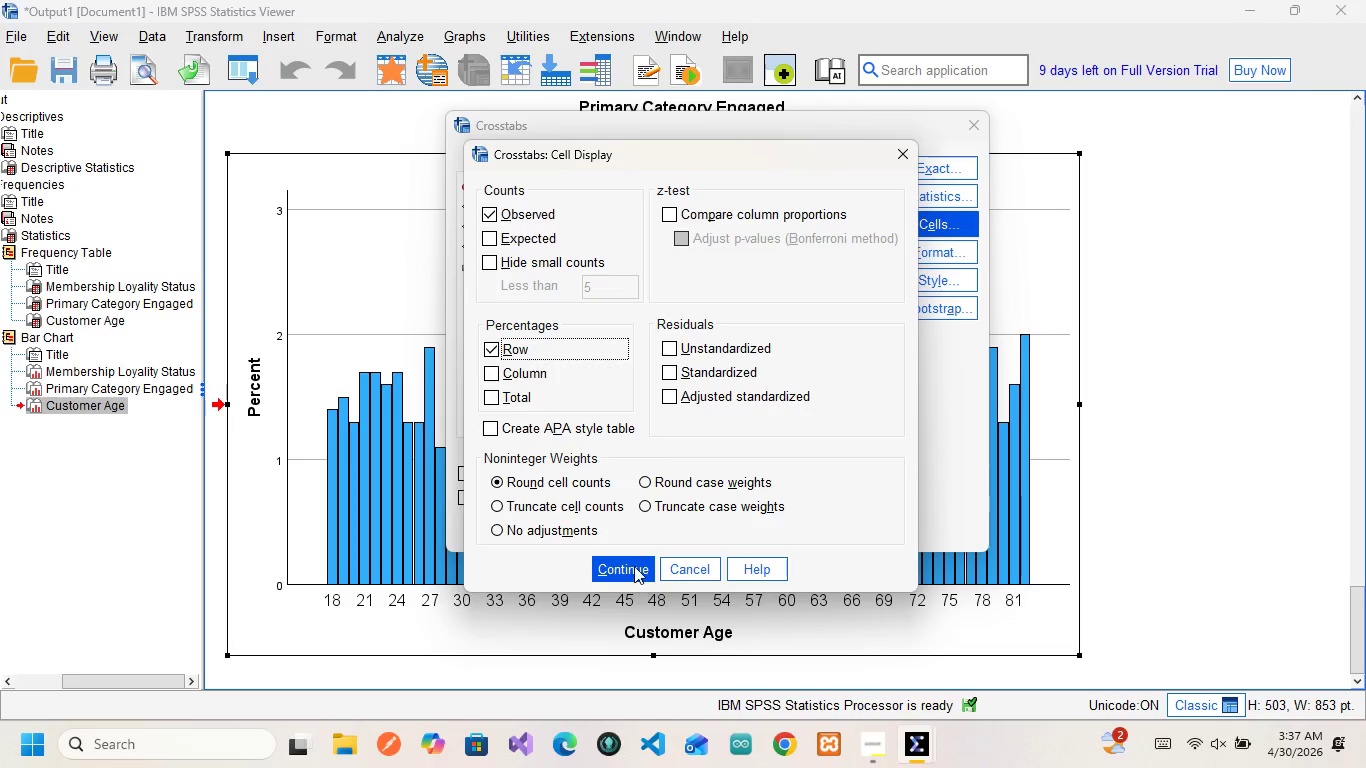 
left_click([634, 566])
 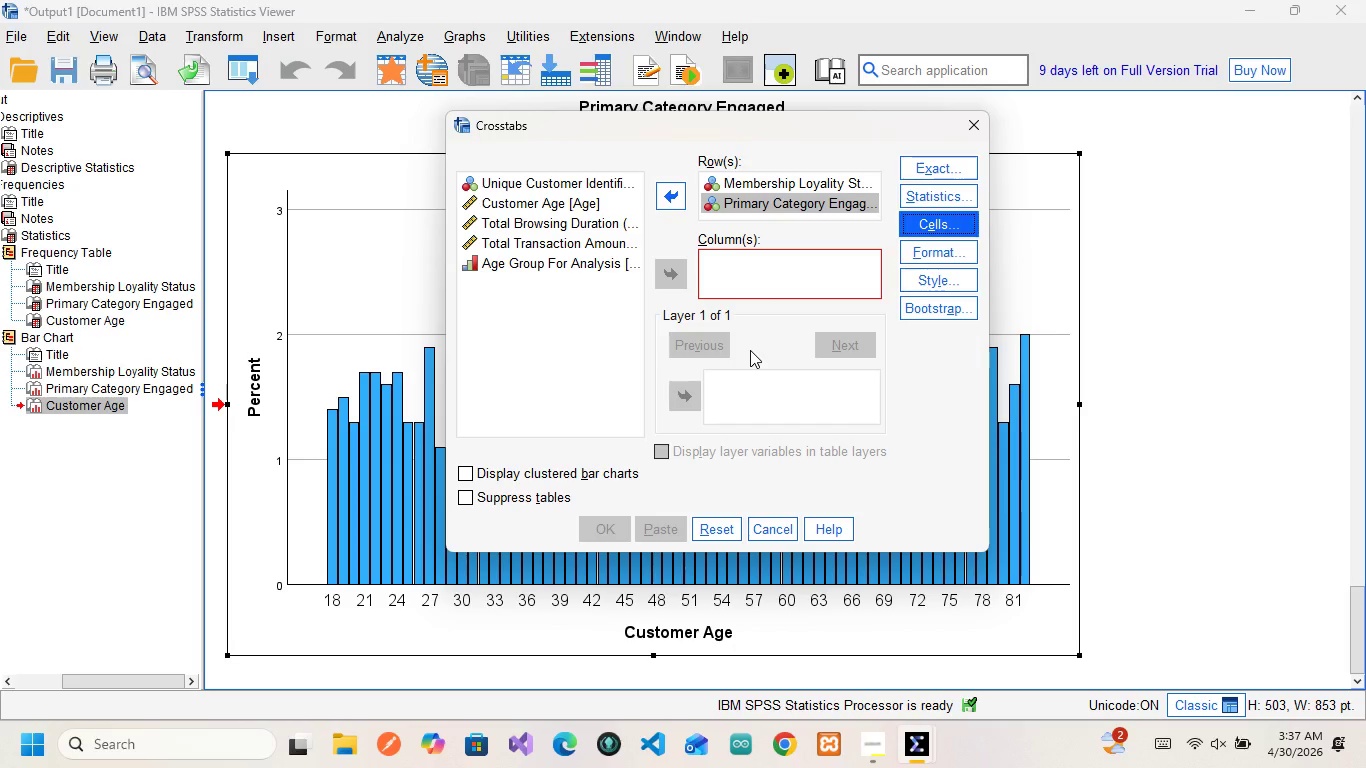 
wait(12.95)
 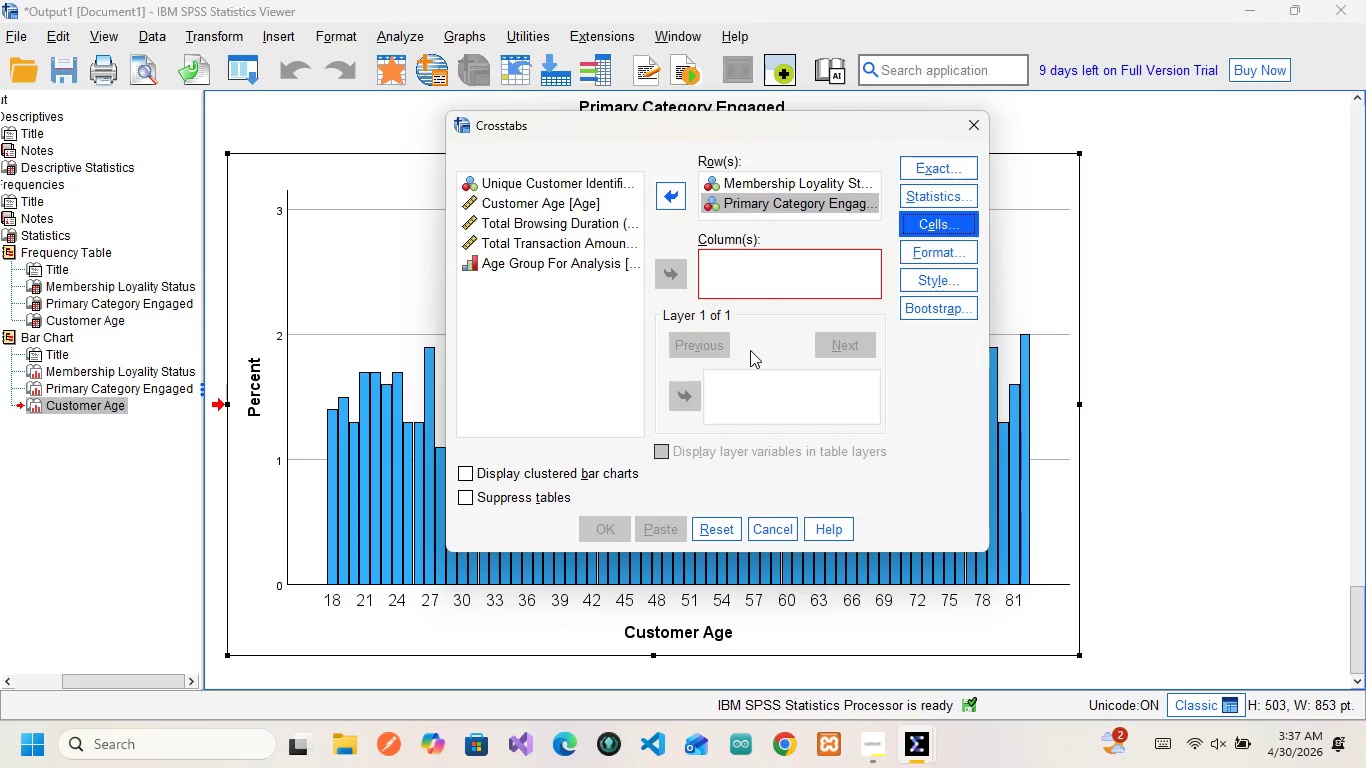 
left_click([787, 196])
 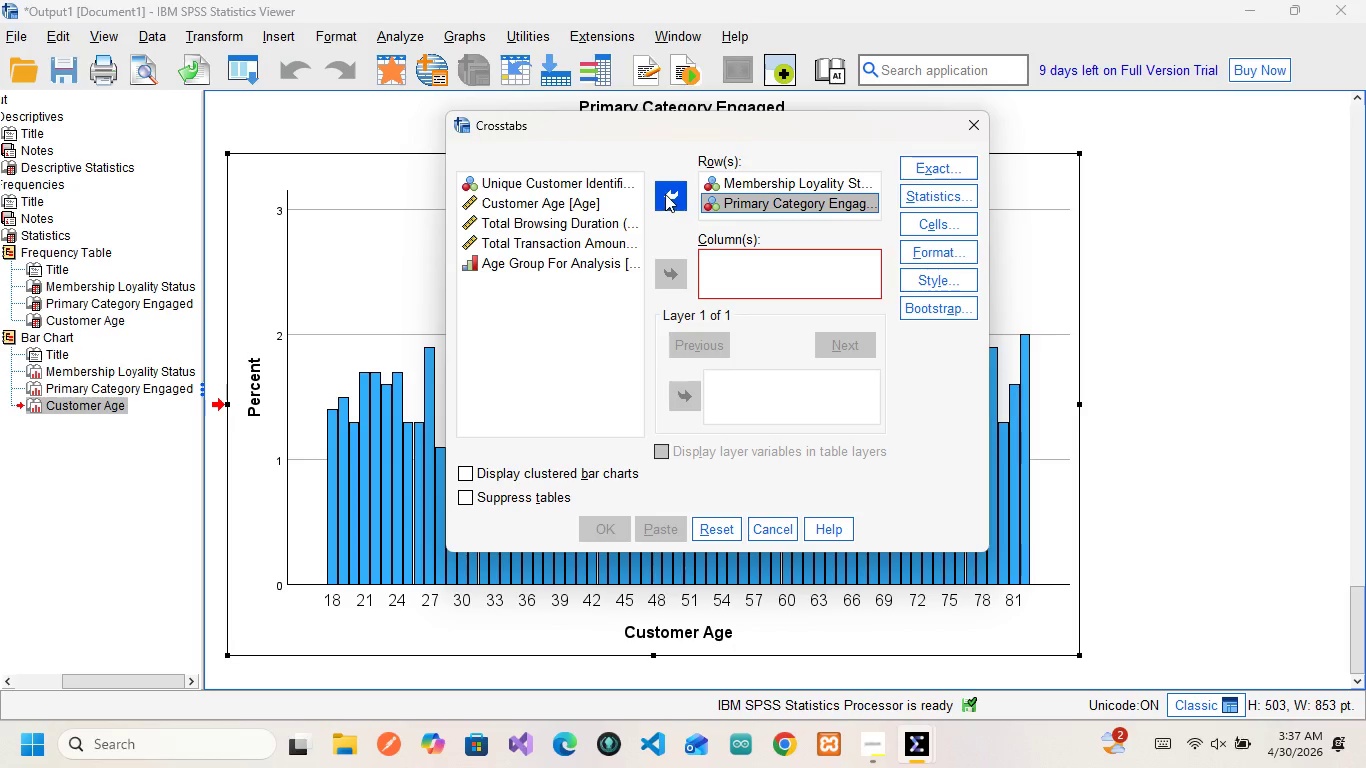 
left_click([665, 194])
 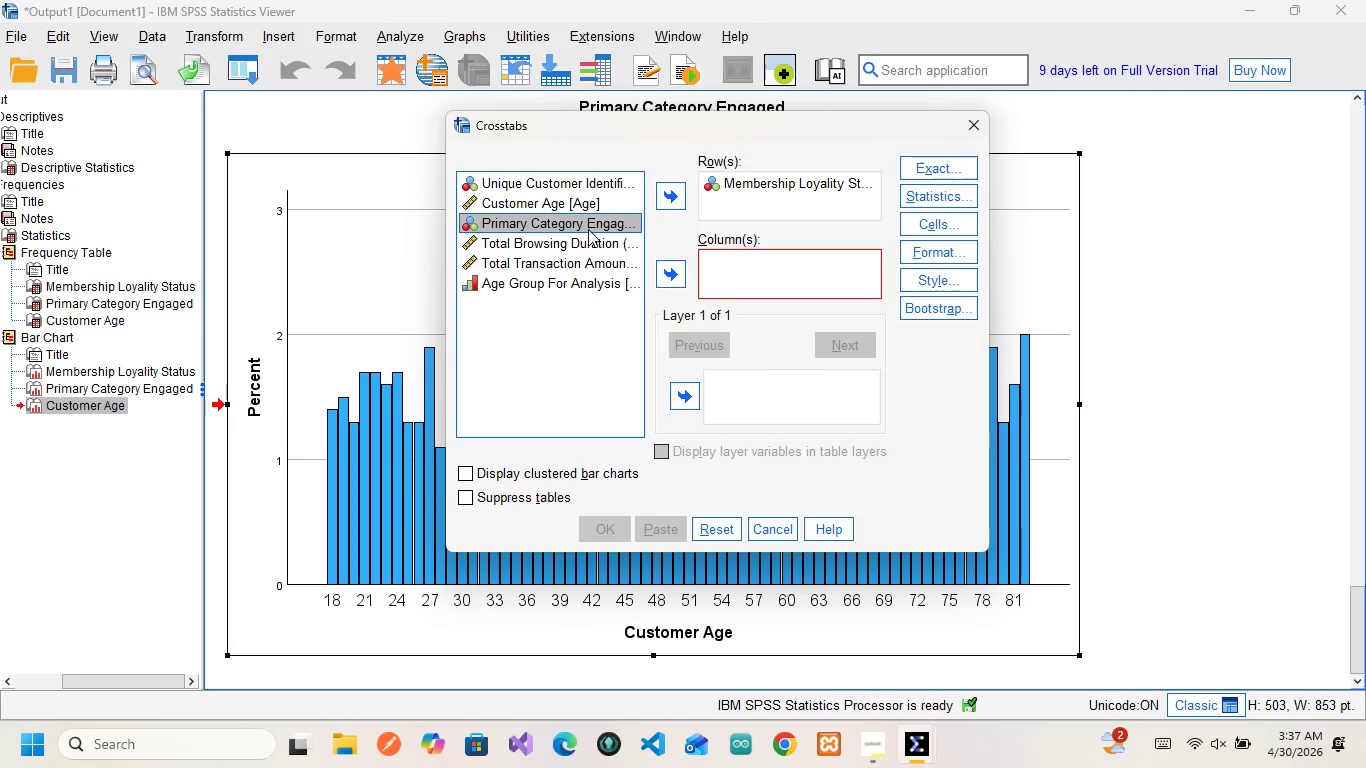 
left_click([588, 226])
 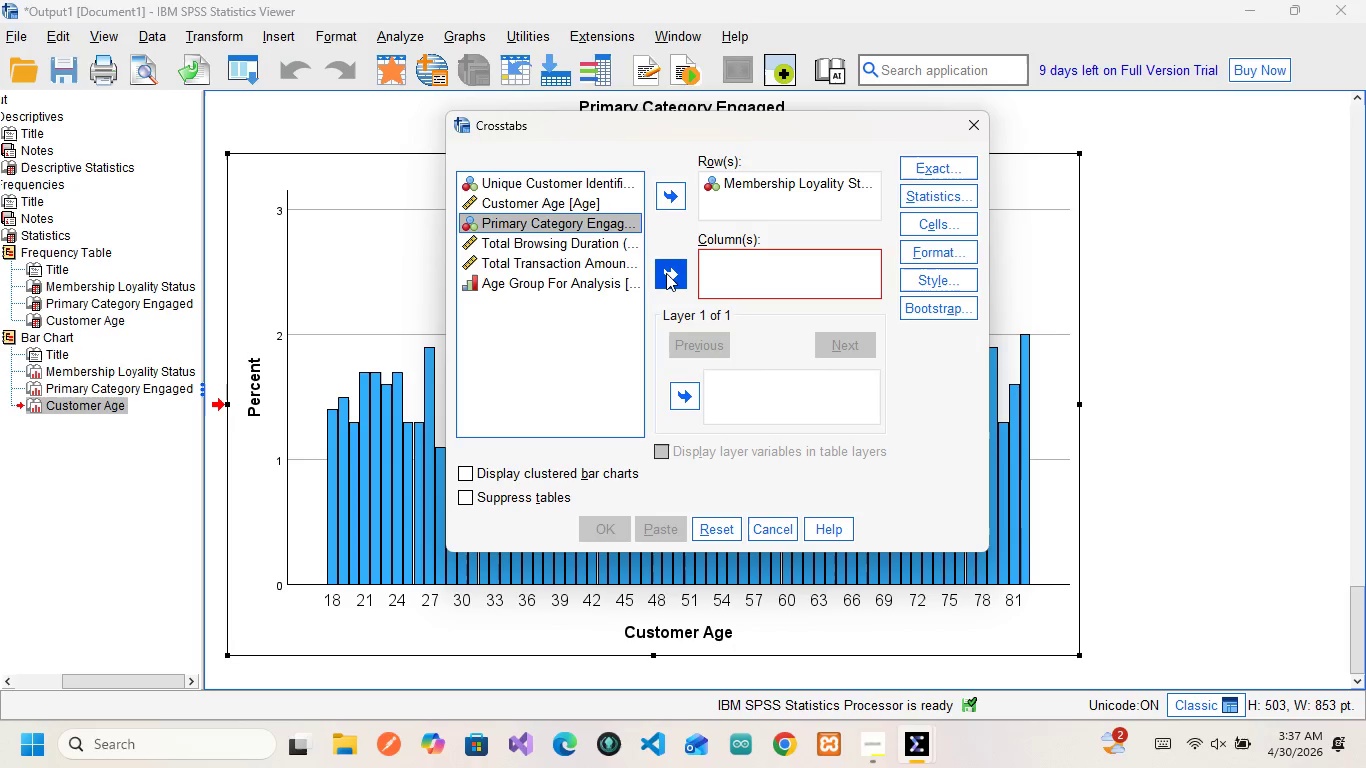 
left_click([666, 273])
 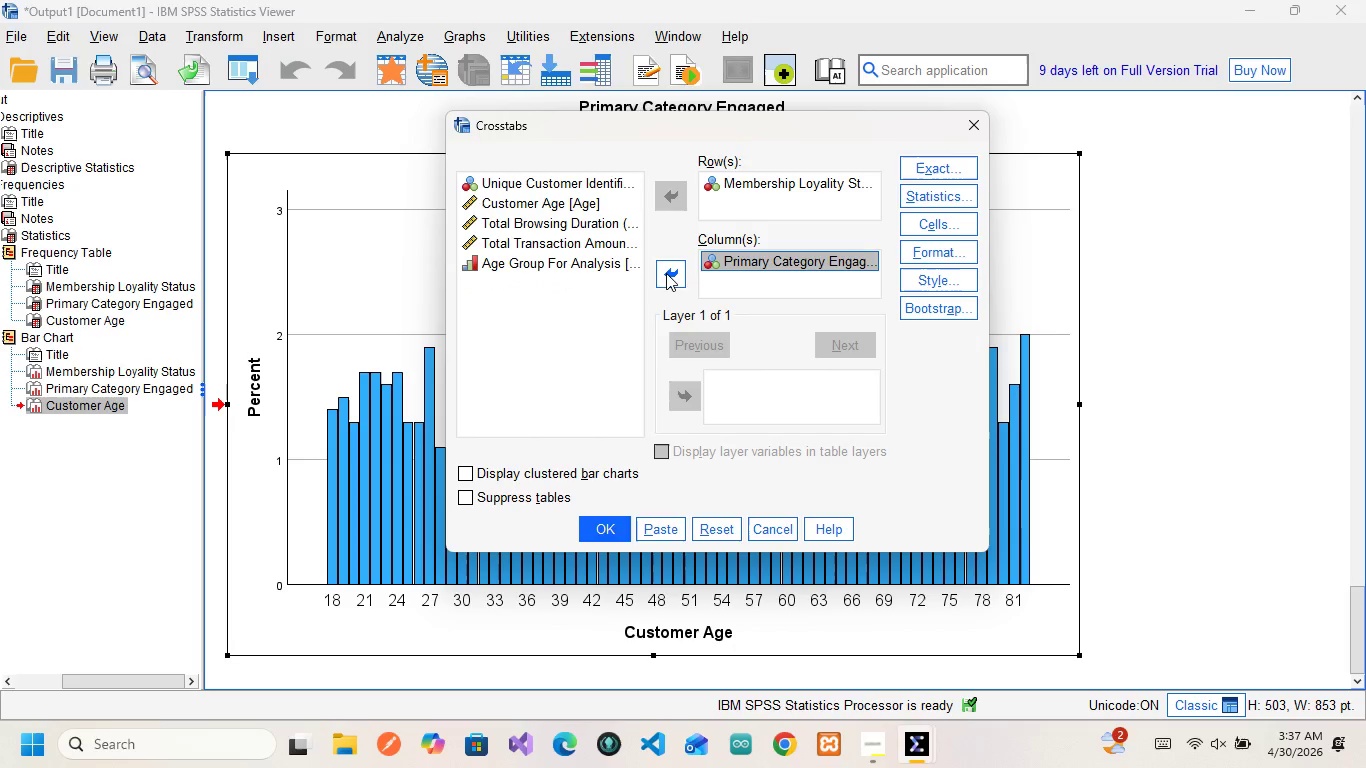 
wait(7.69)
 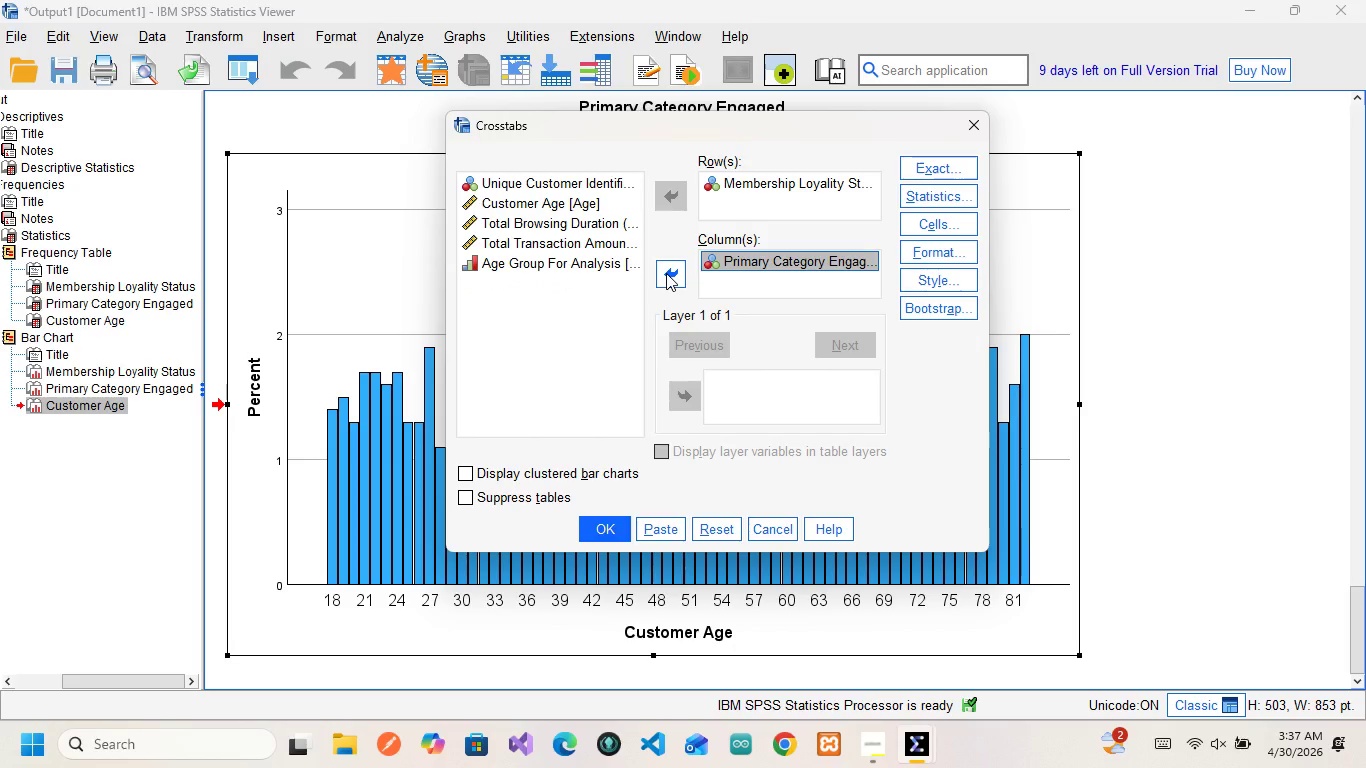 
mouse_move([752, 206])
 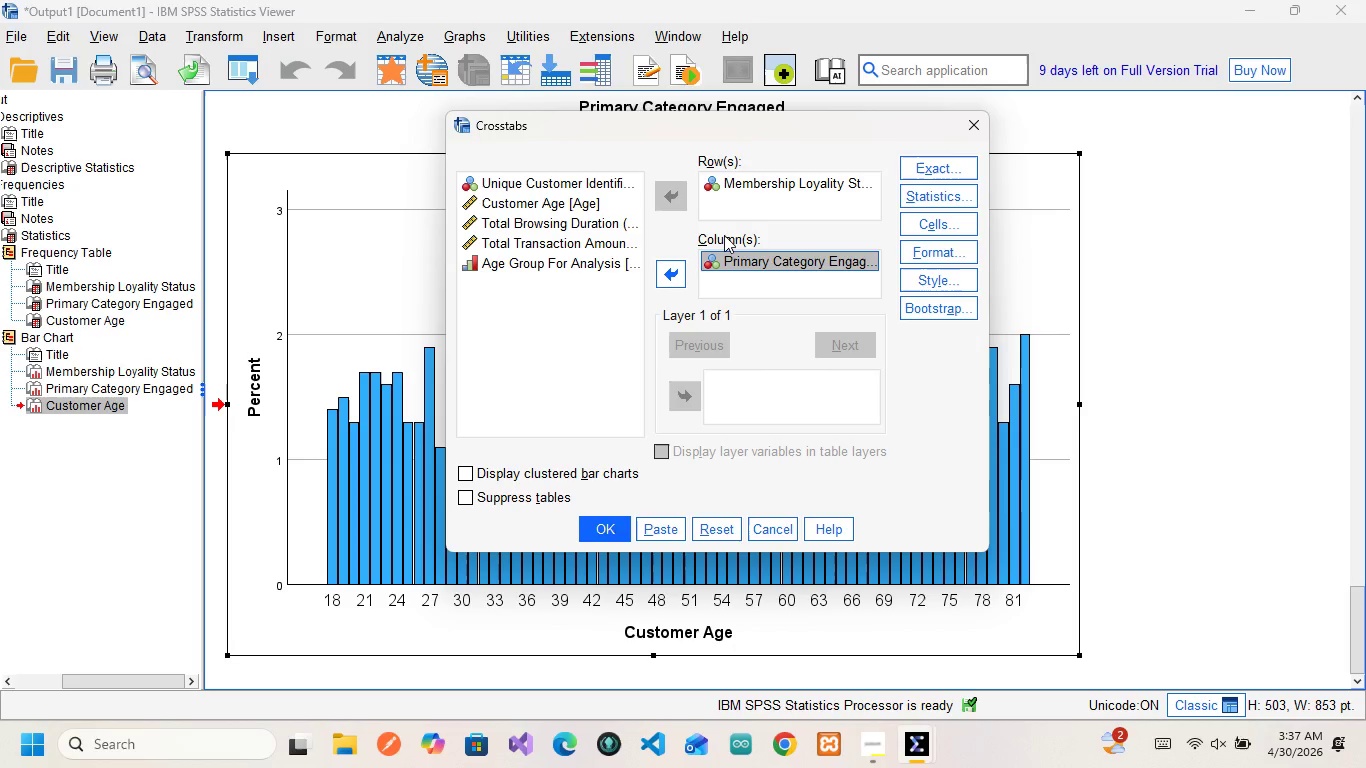 
wait(9.3)
 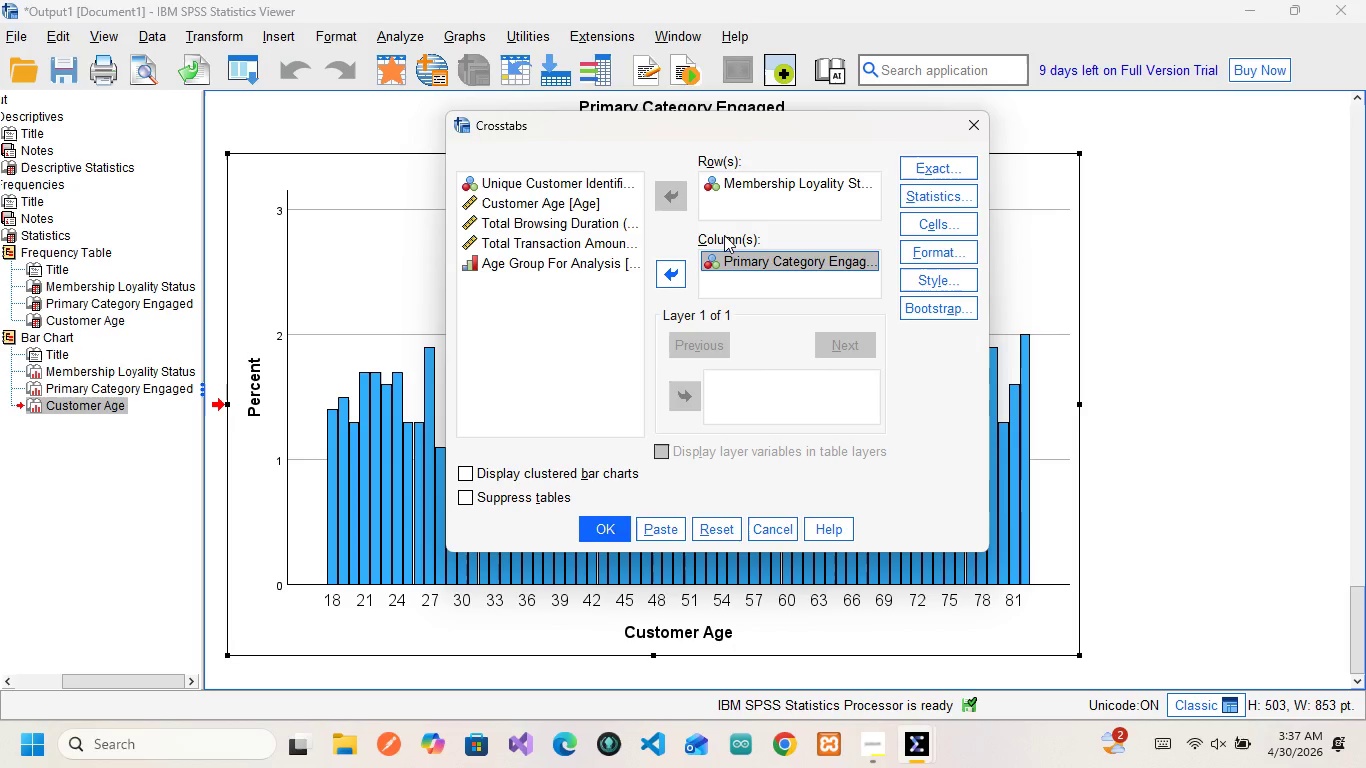 
left_click([652, 532])
 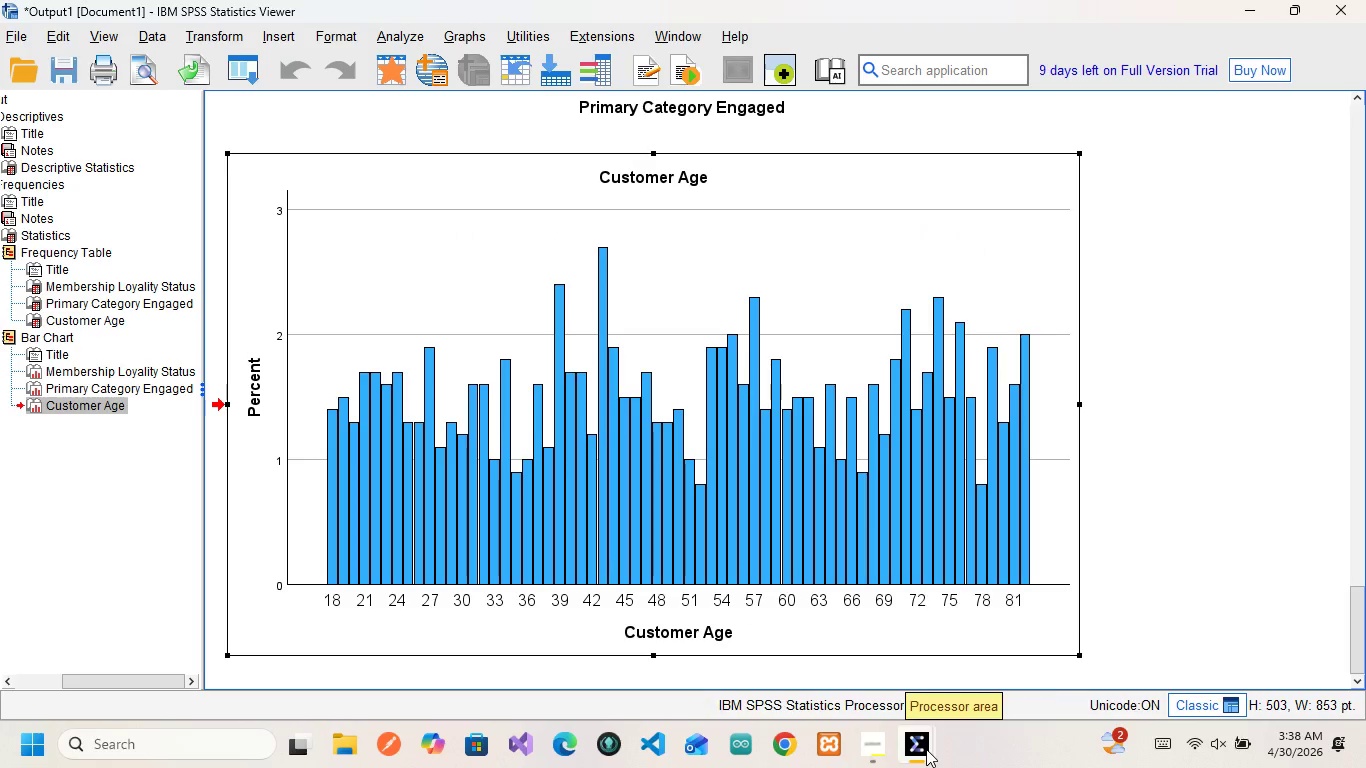 
wait(7.81)
 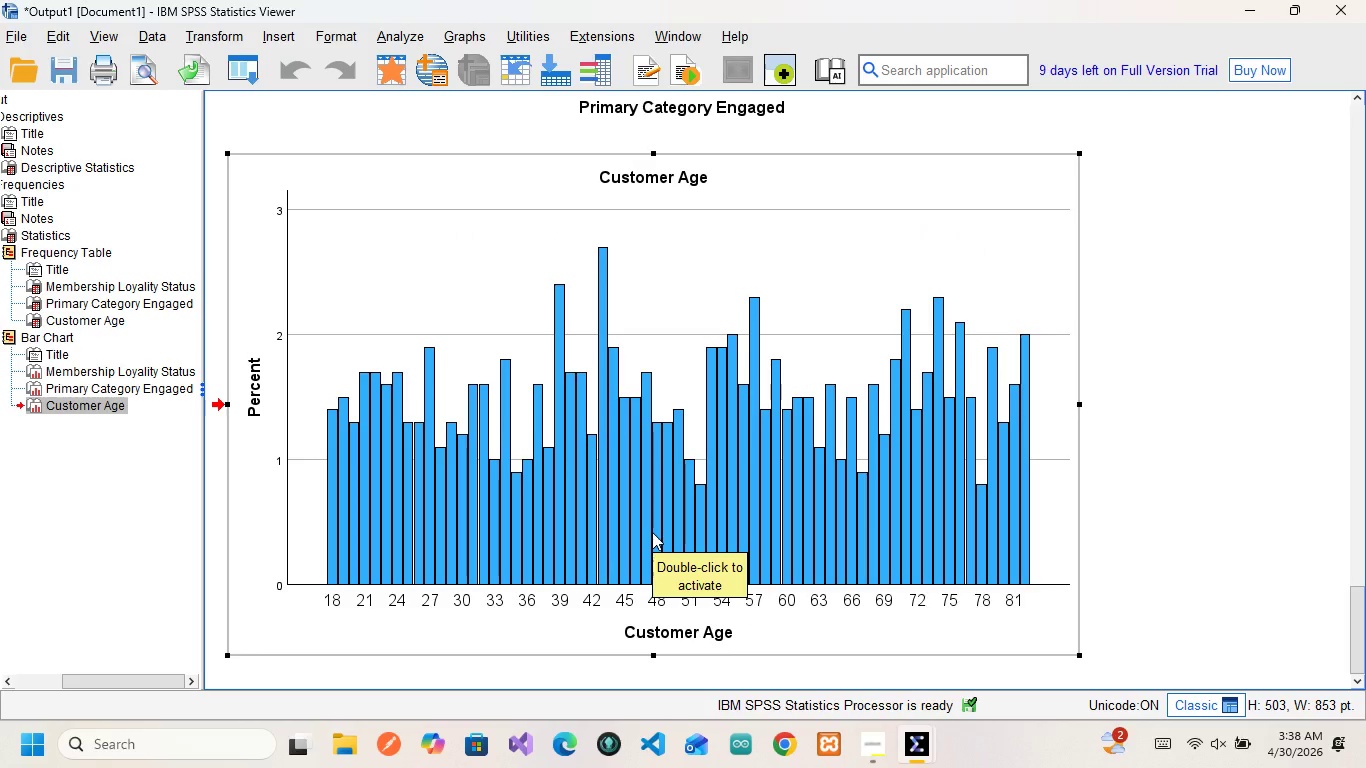 
left_click([923, 638])
 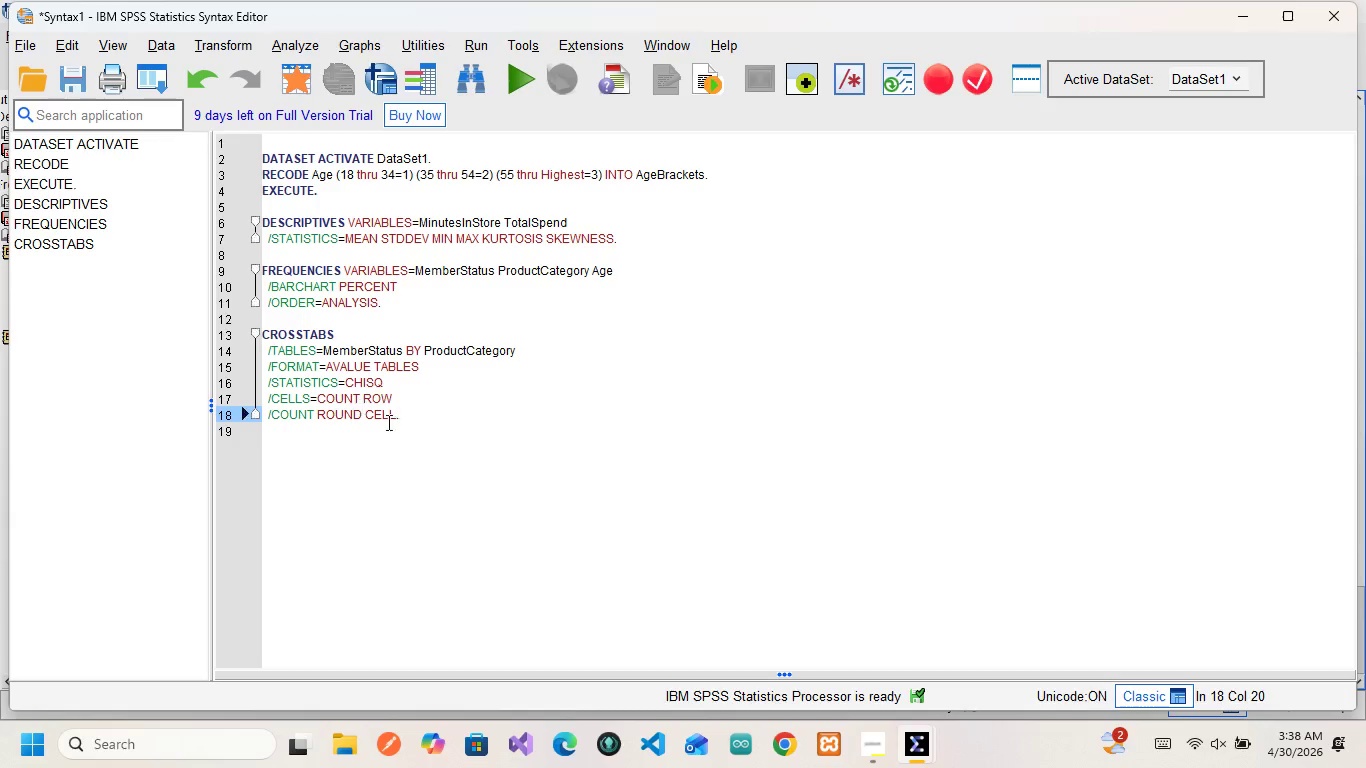 
left_click_drag(start_coordinate=[417, 409], to_coordinate=[257, 327])
 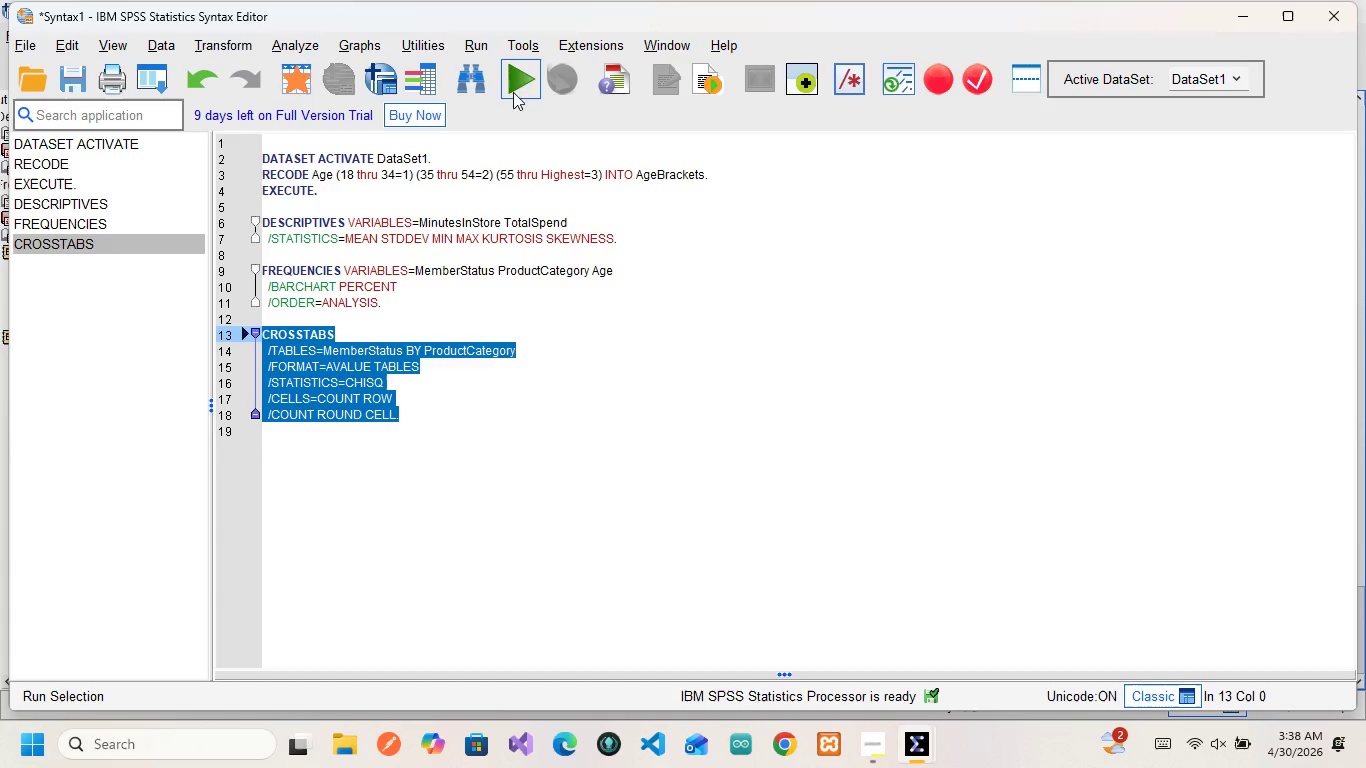 
left_click([513, 79])
 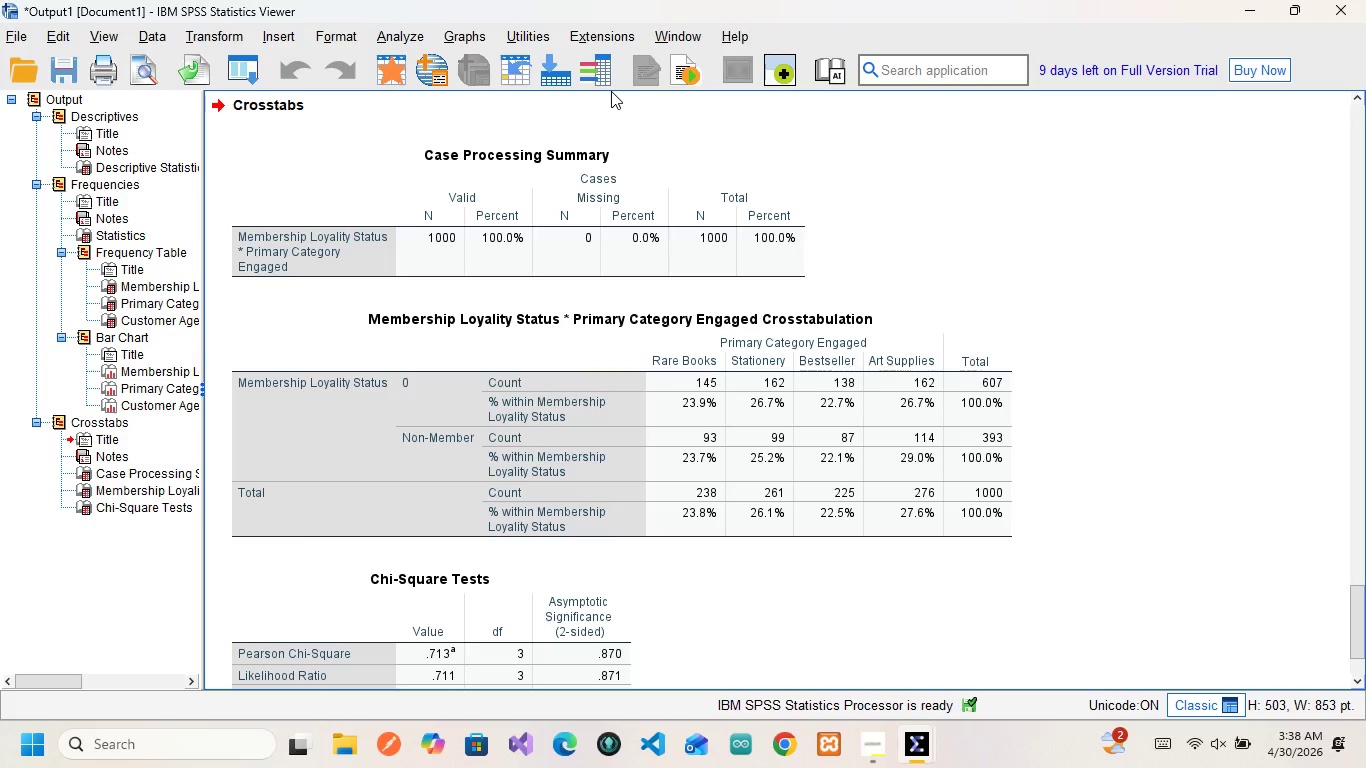 
wait(25.21)
 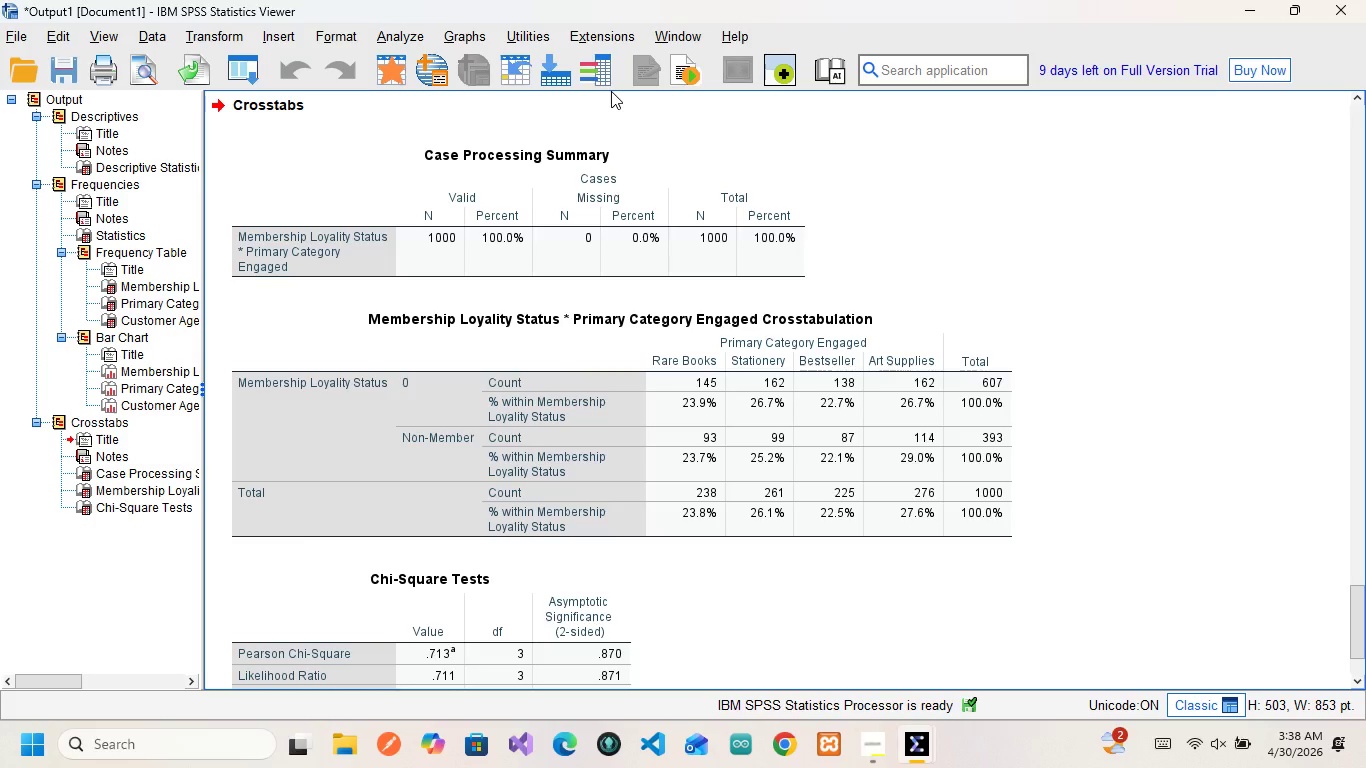 
mouse_move([511, 209])
 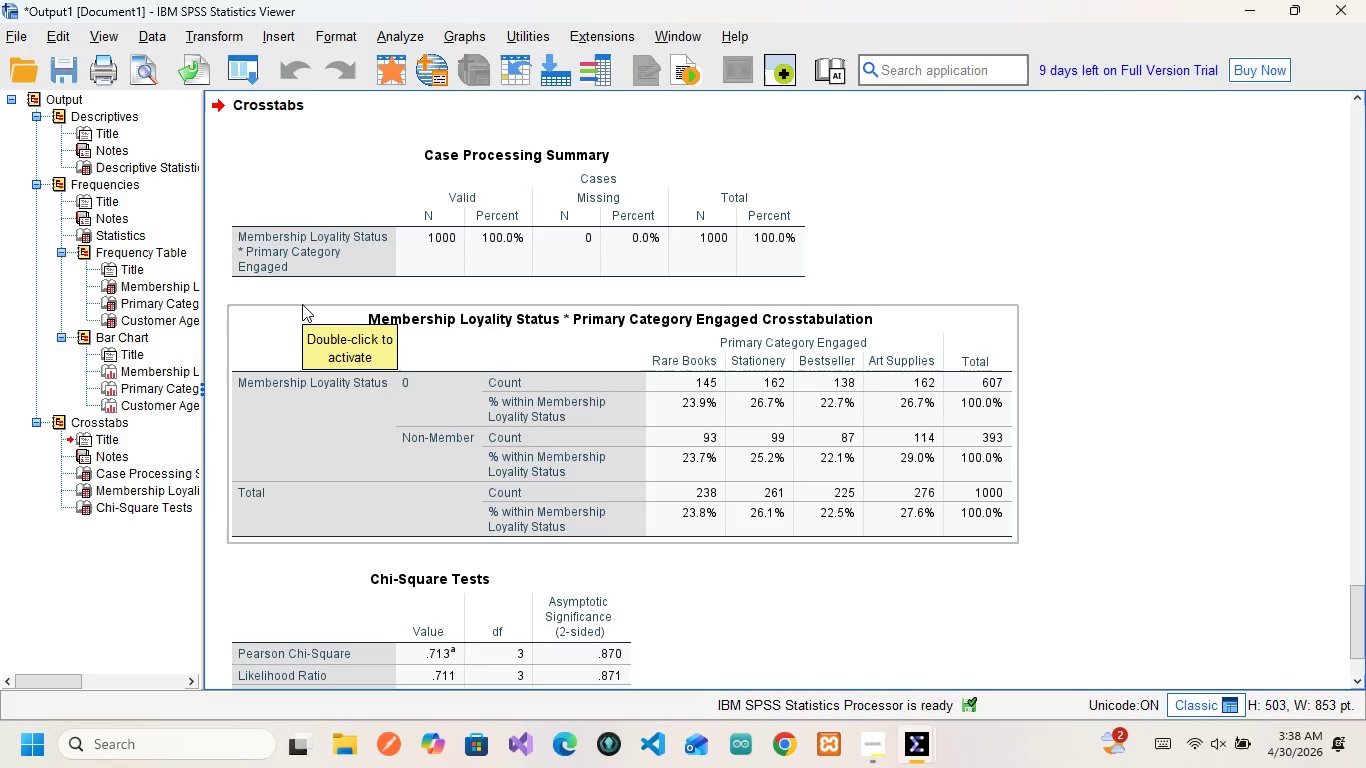 
wait(5.91)
 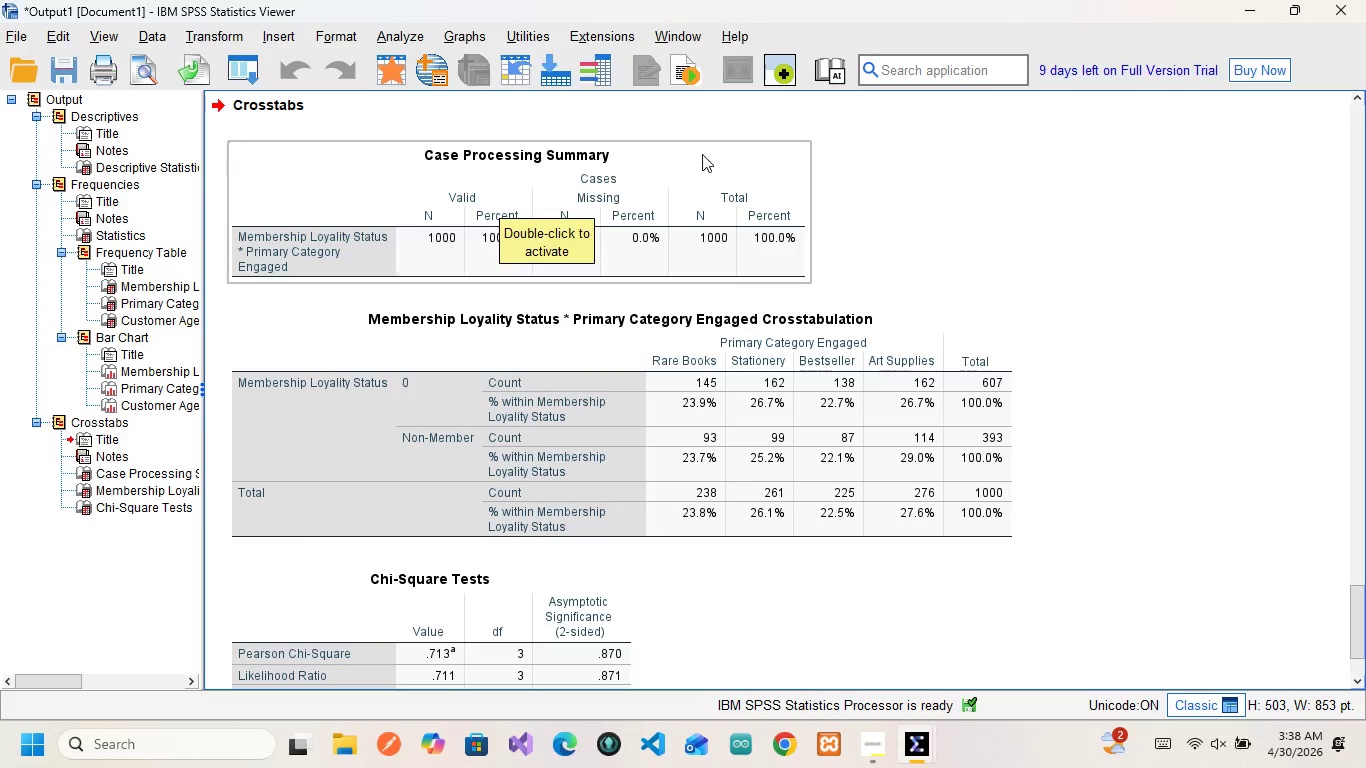 
left_click([773, 171])
 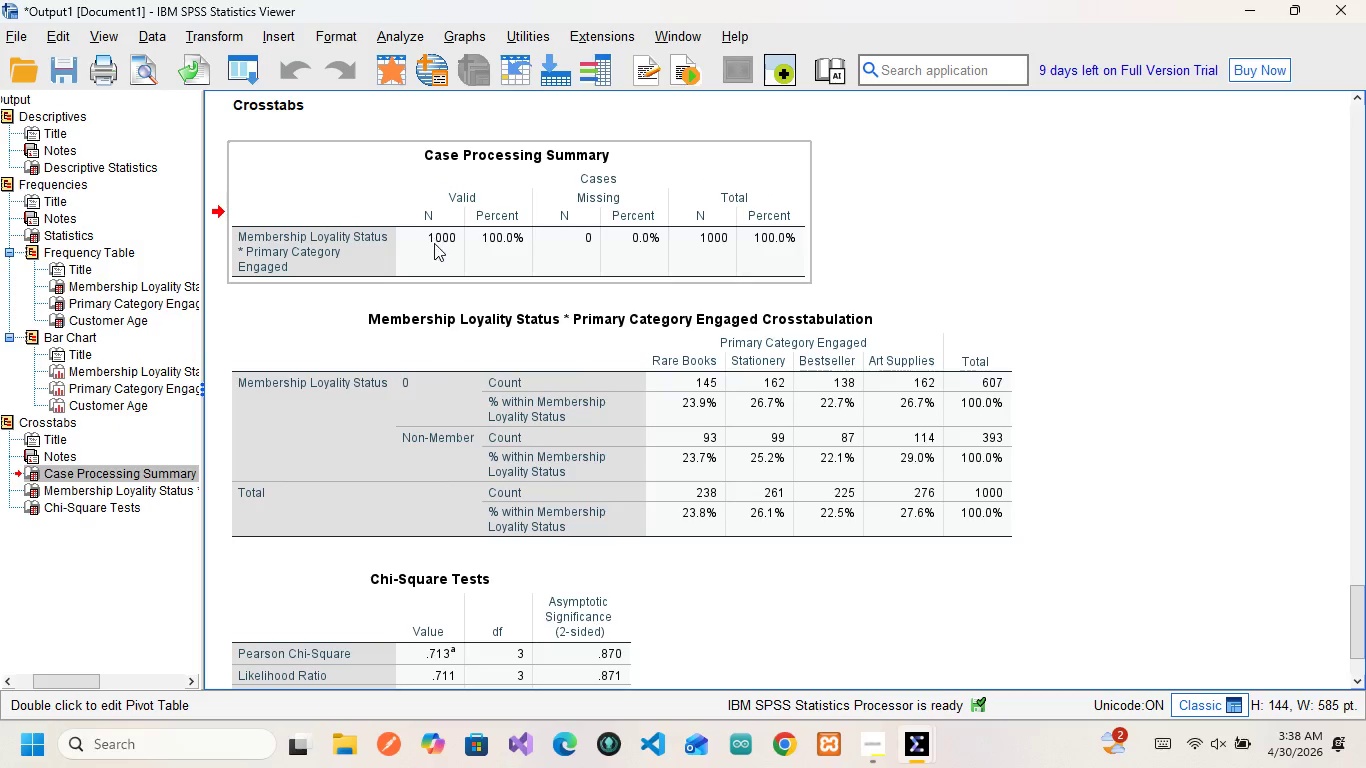 
wait(10.38)
 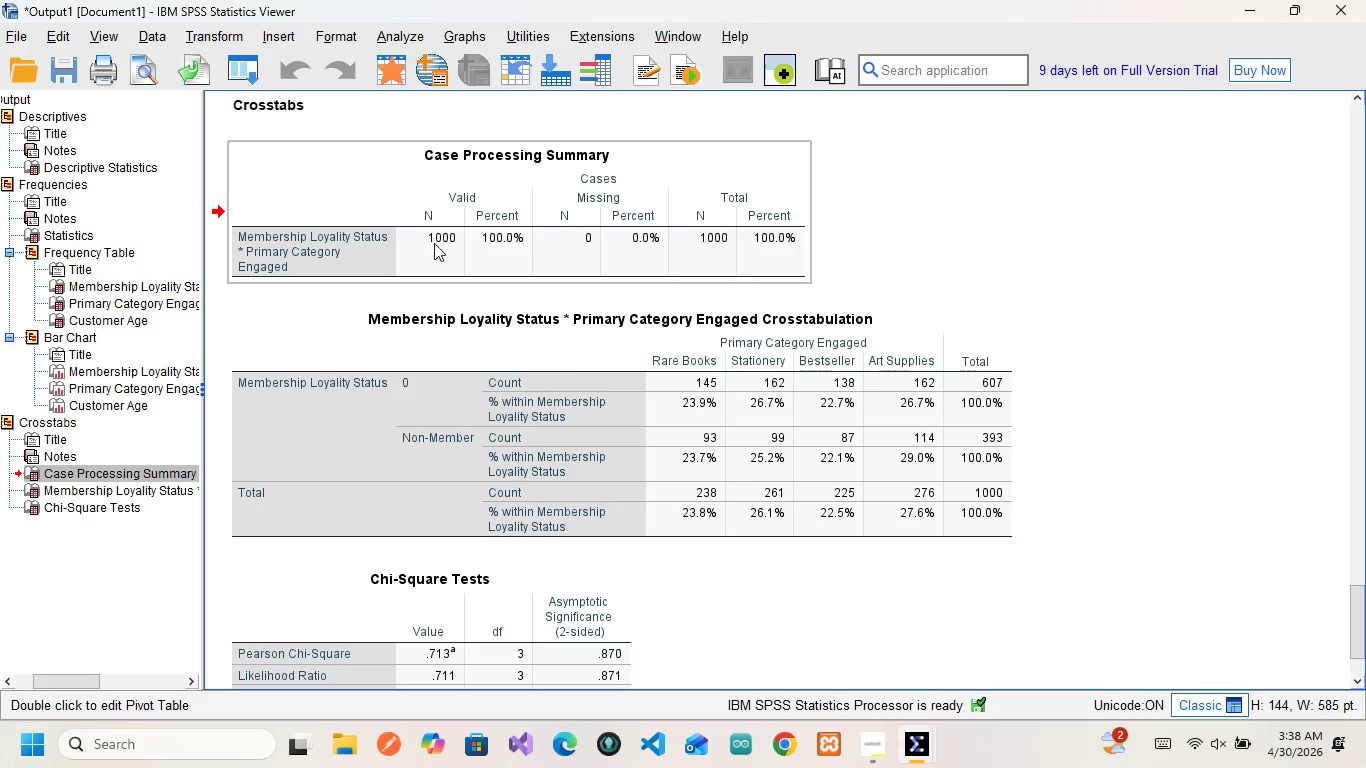 
left_click([626, 212])
 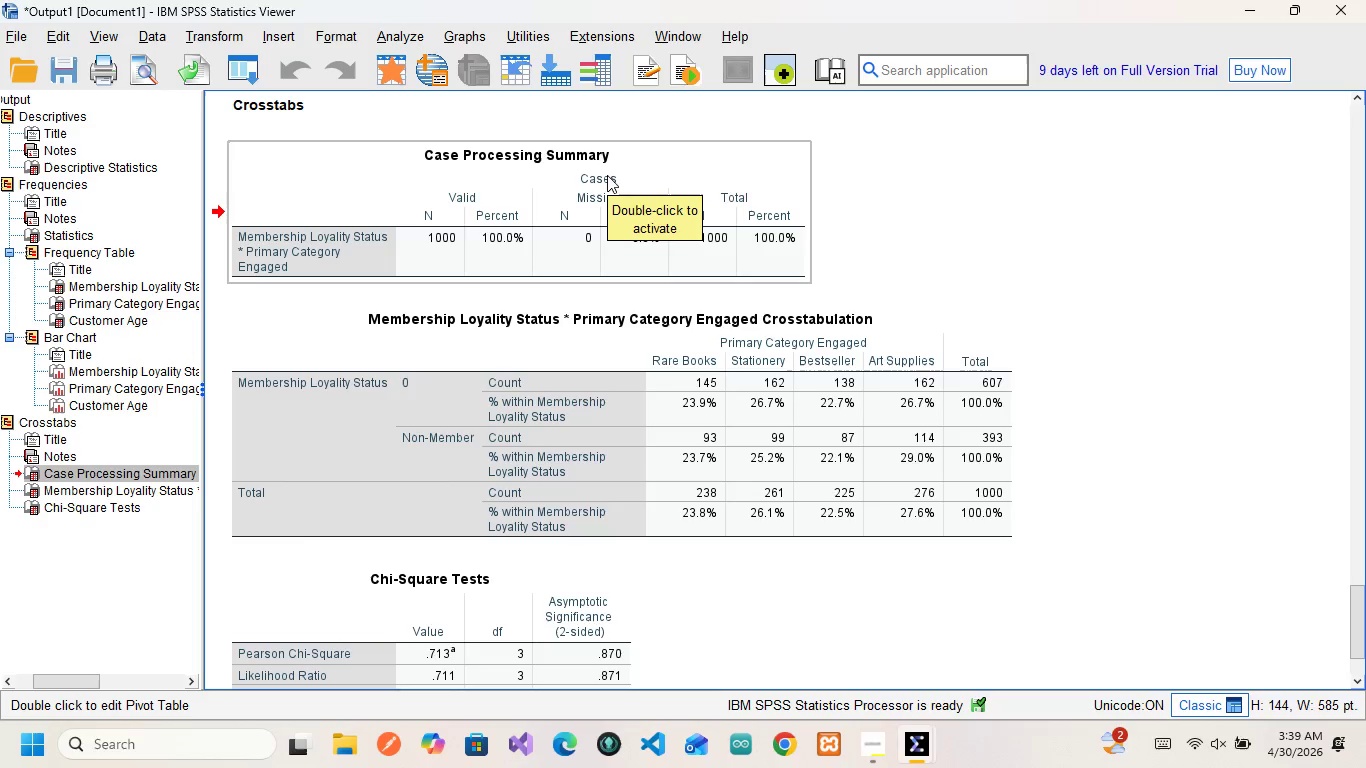 
wait(6.06)
 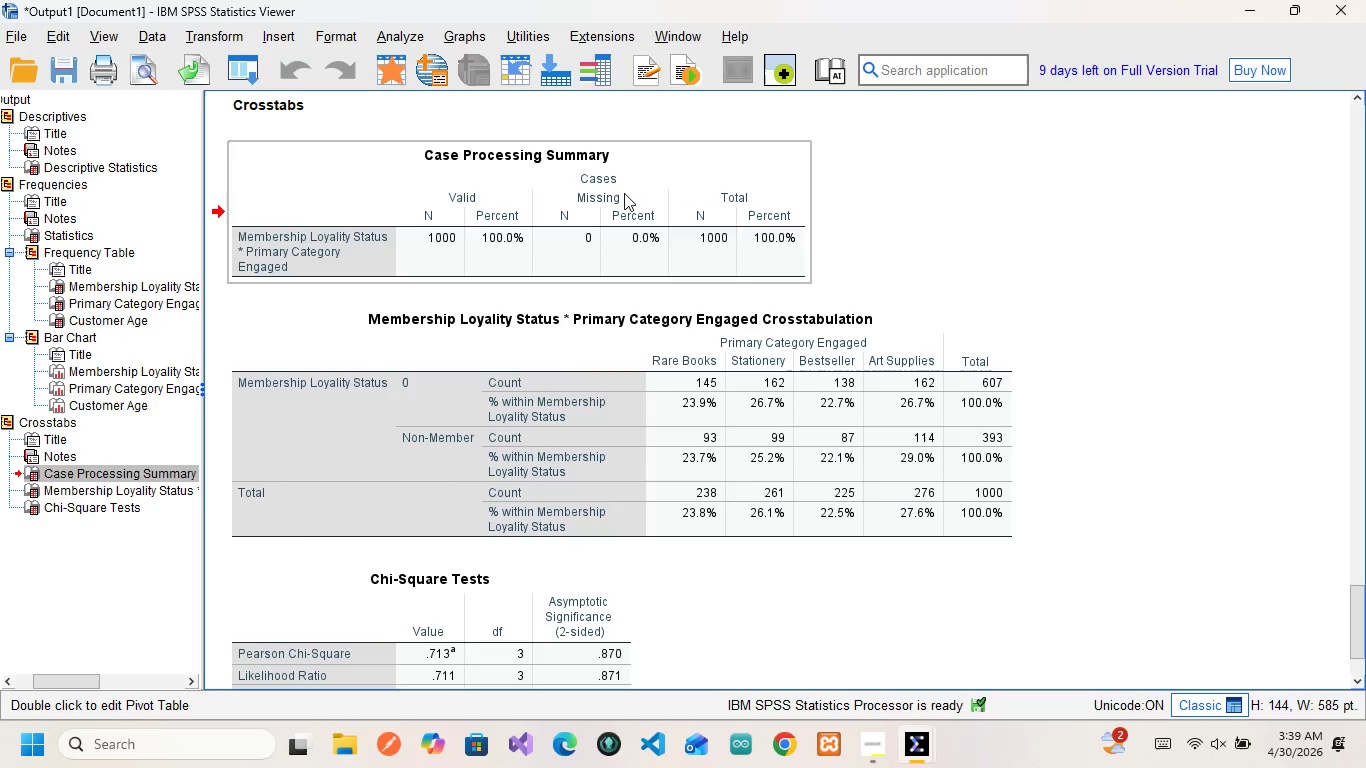 
left_click([595, 196])
 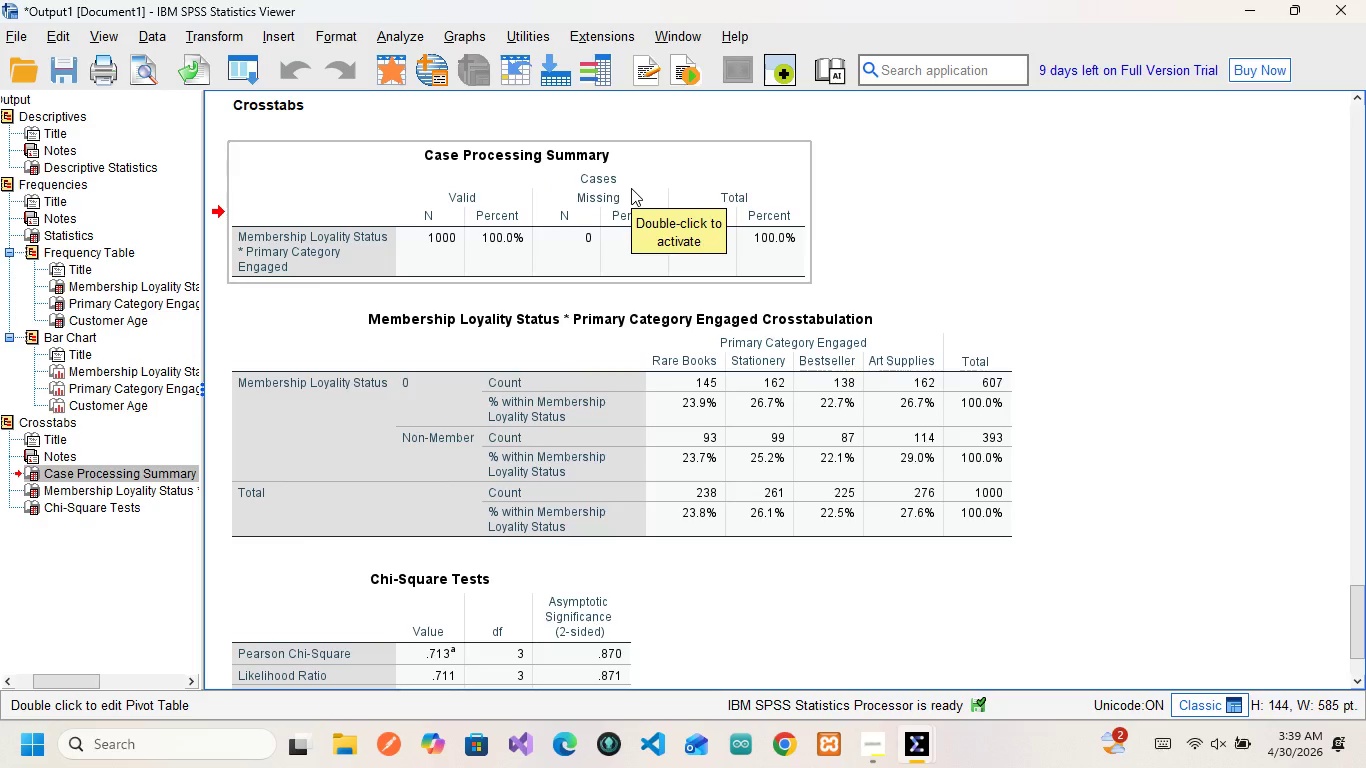 
wait(5.8)
 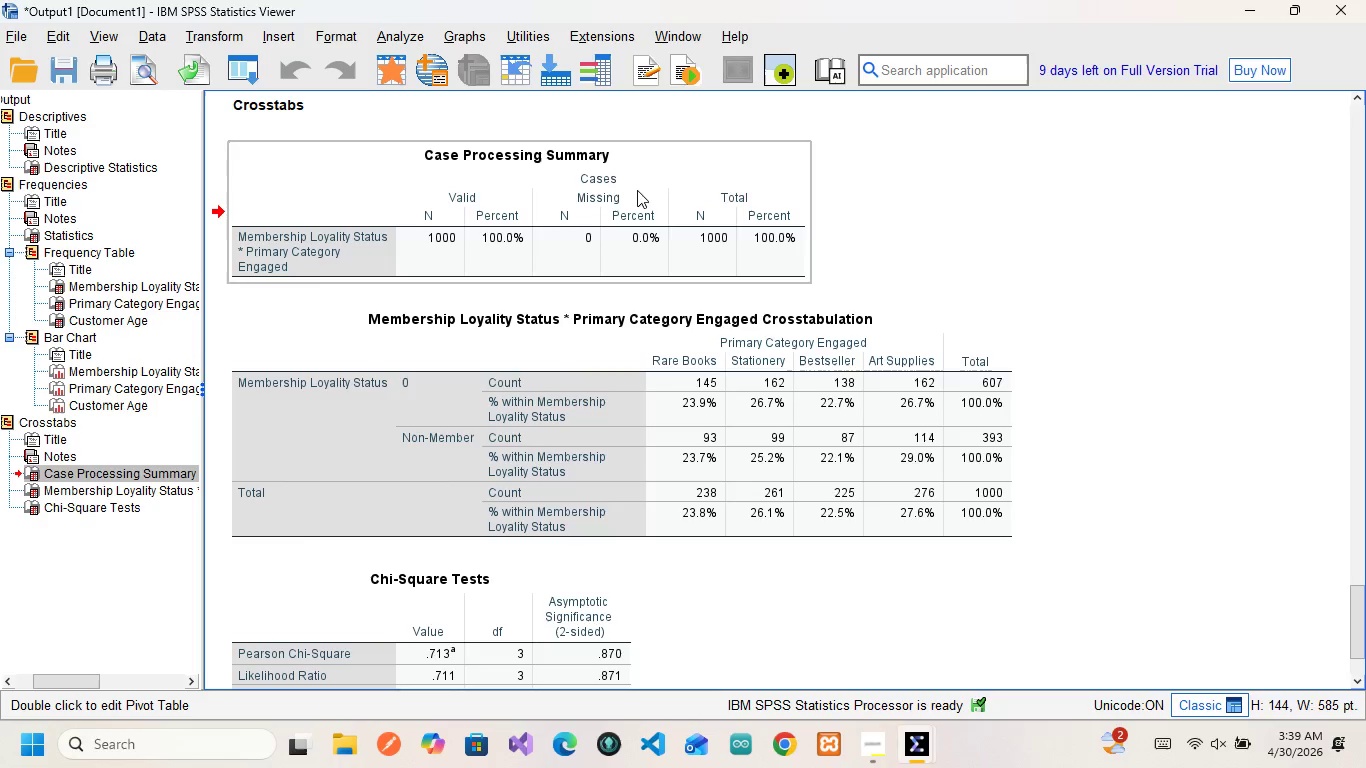 
left_click([624, 186])
 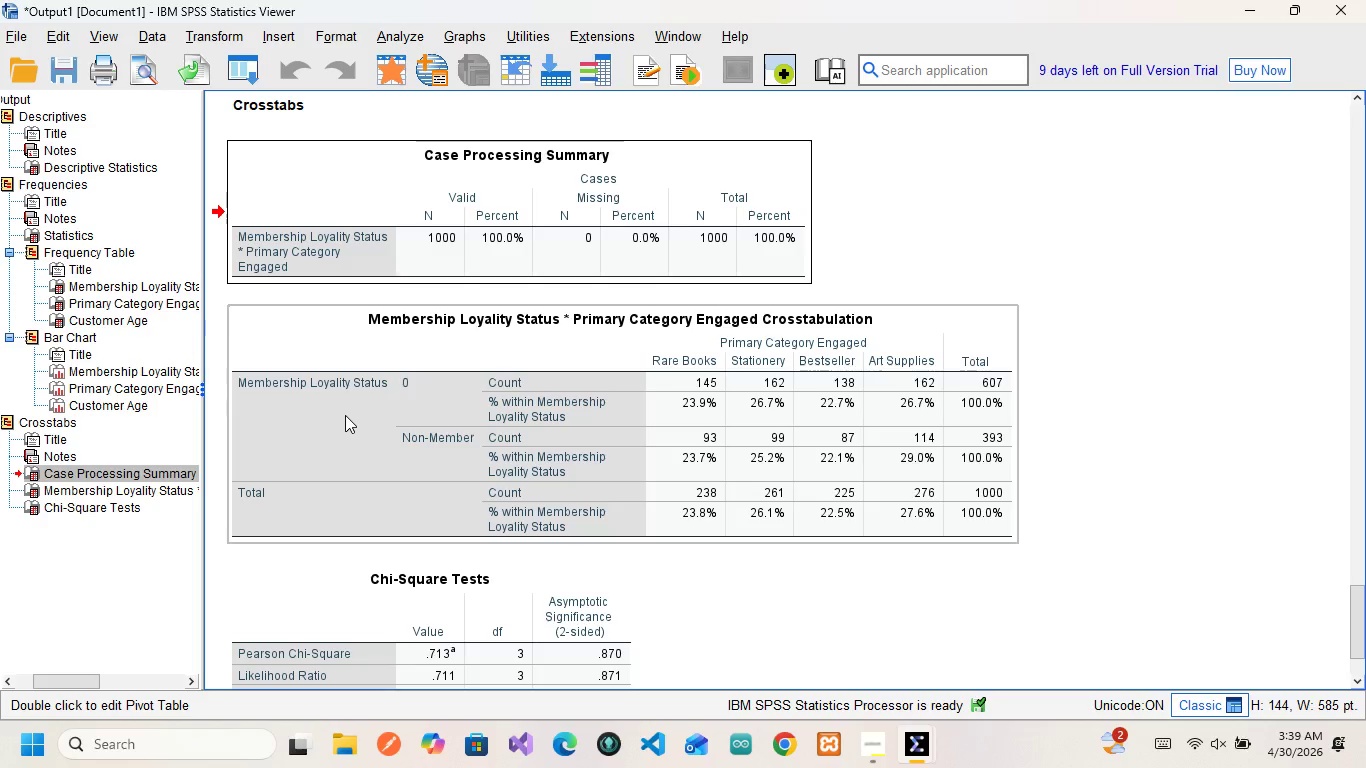 
wait(24.8)
 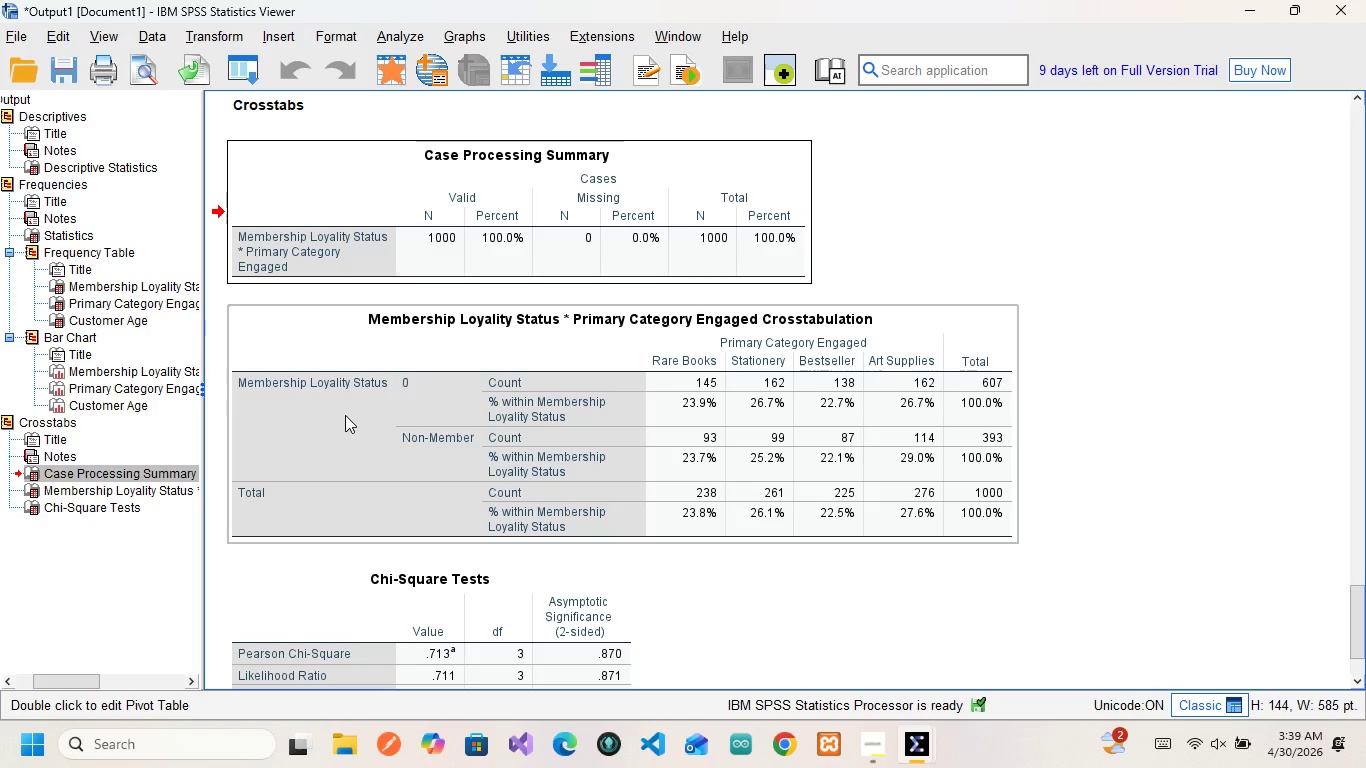 
mouse_move([464, 382])
 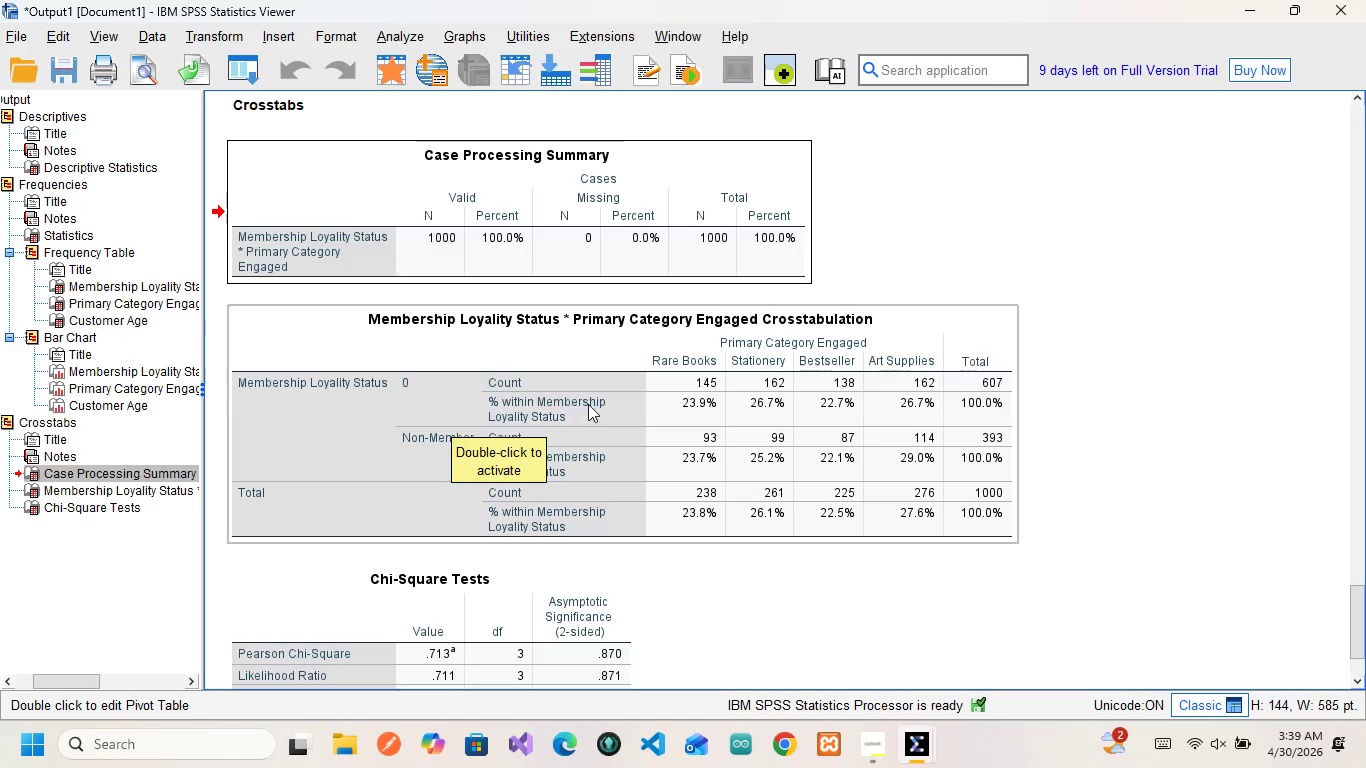 
double_click([702, 432])
 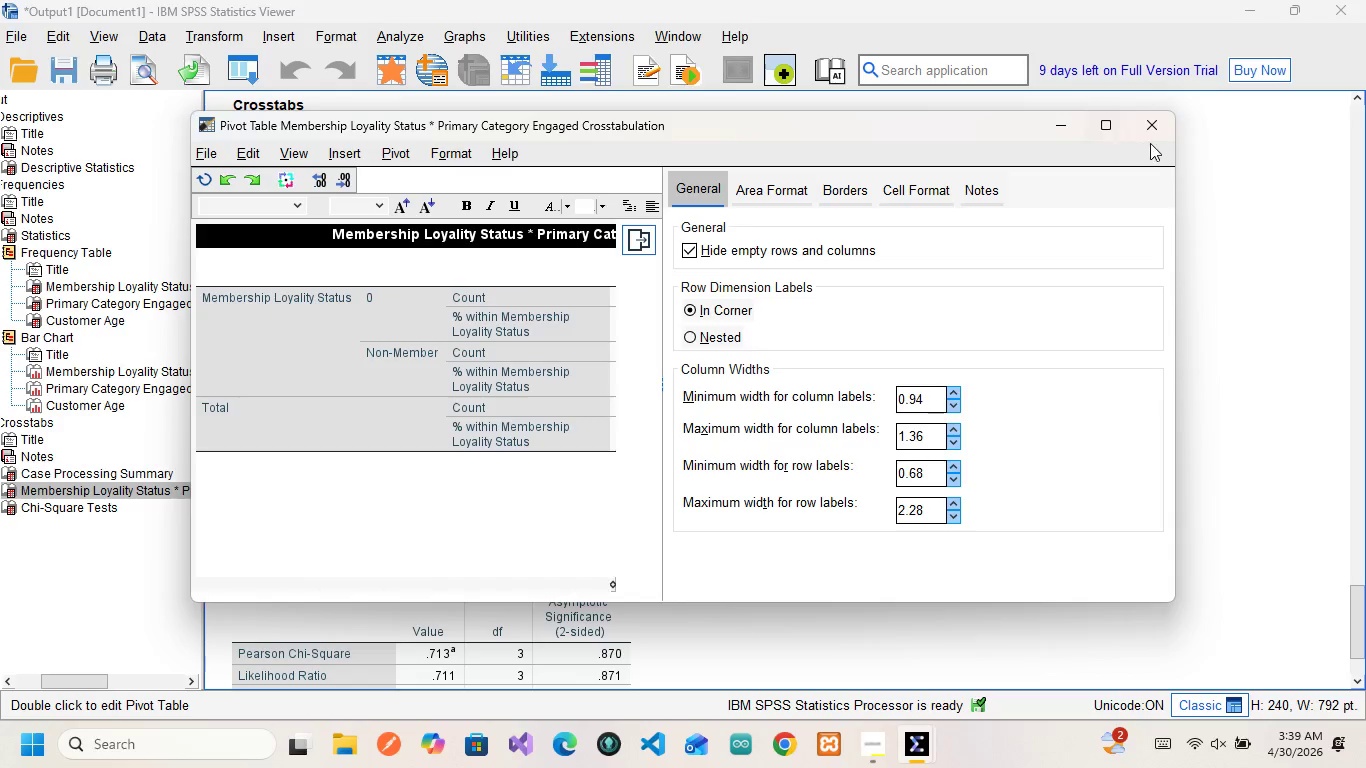 
left_click([1156, 134])
 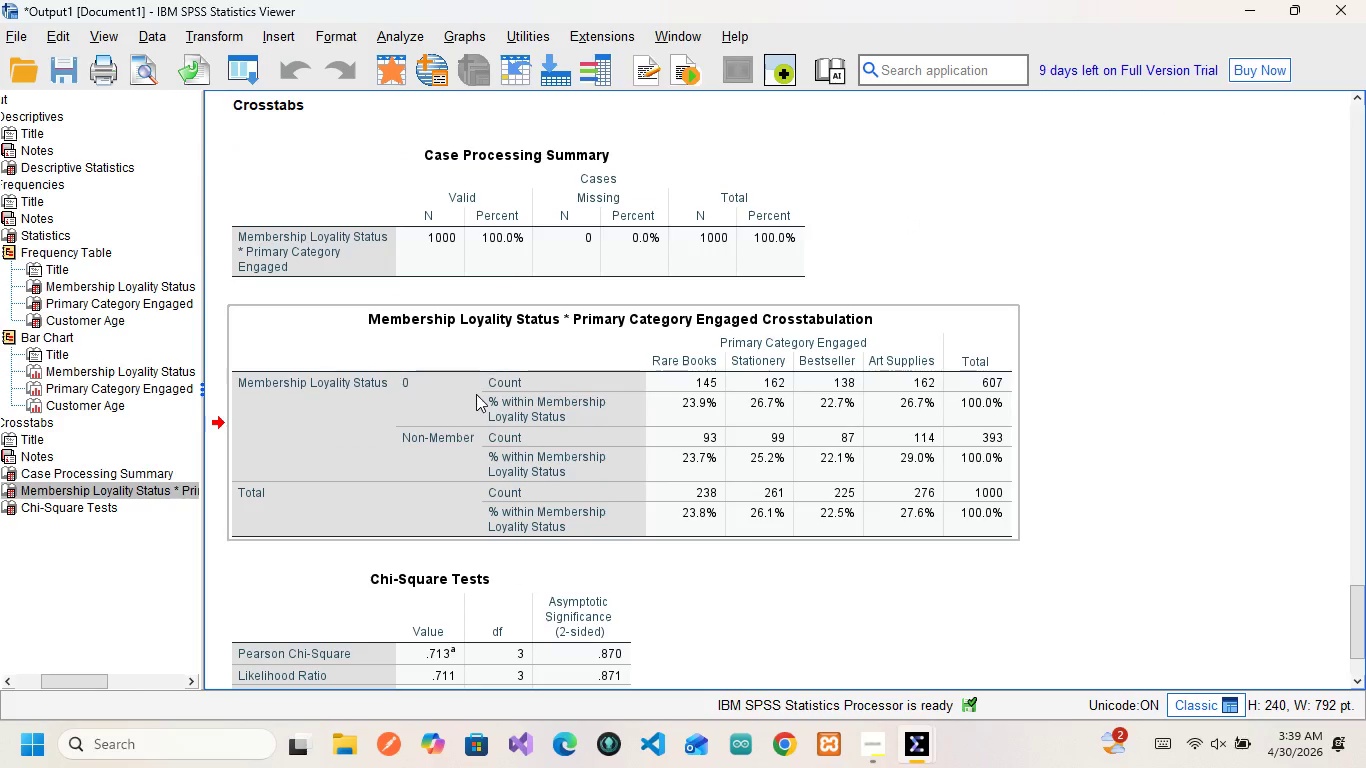 
mouse_move([542, 405])
 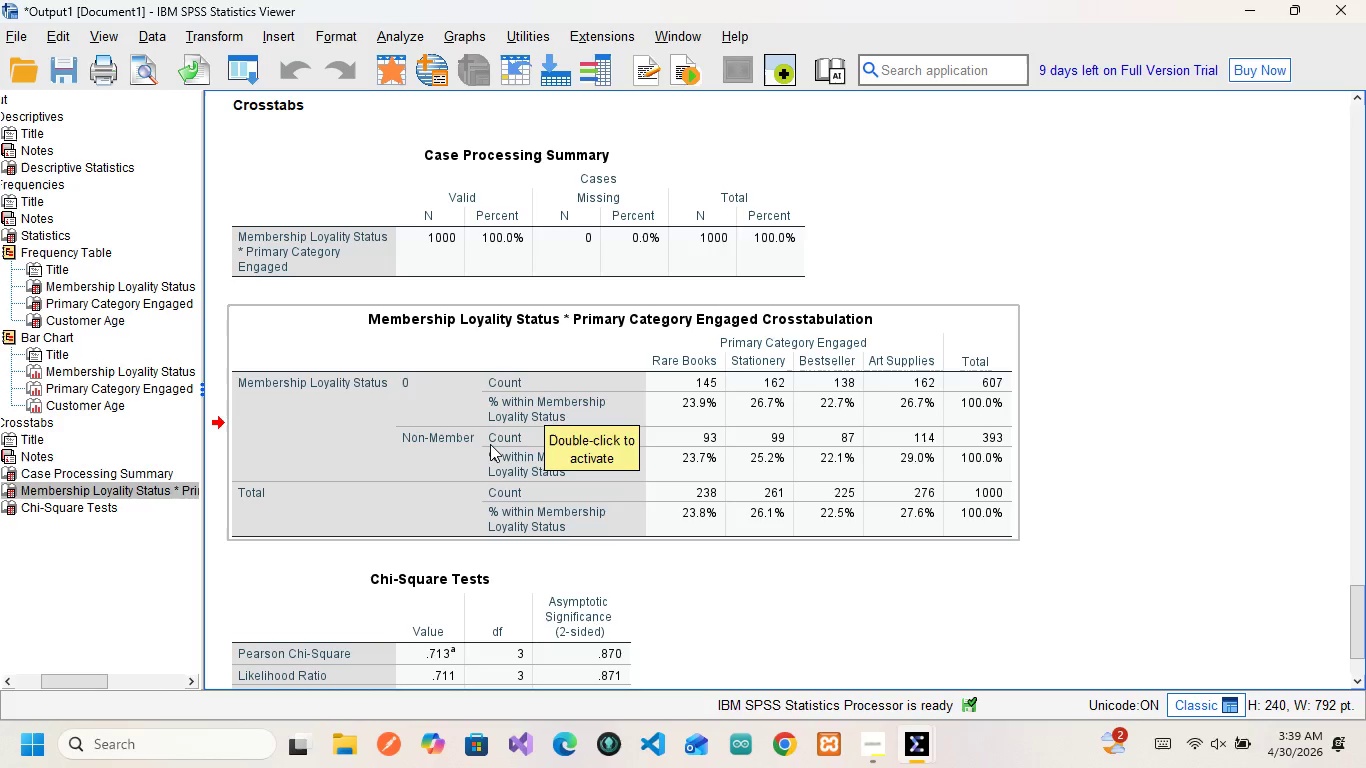 
wait(7.36)
 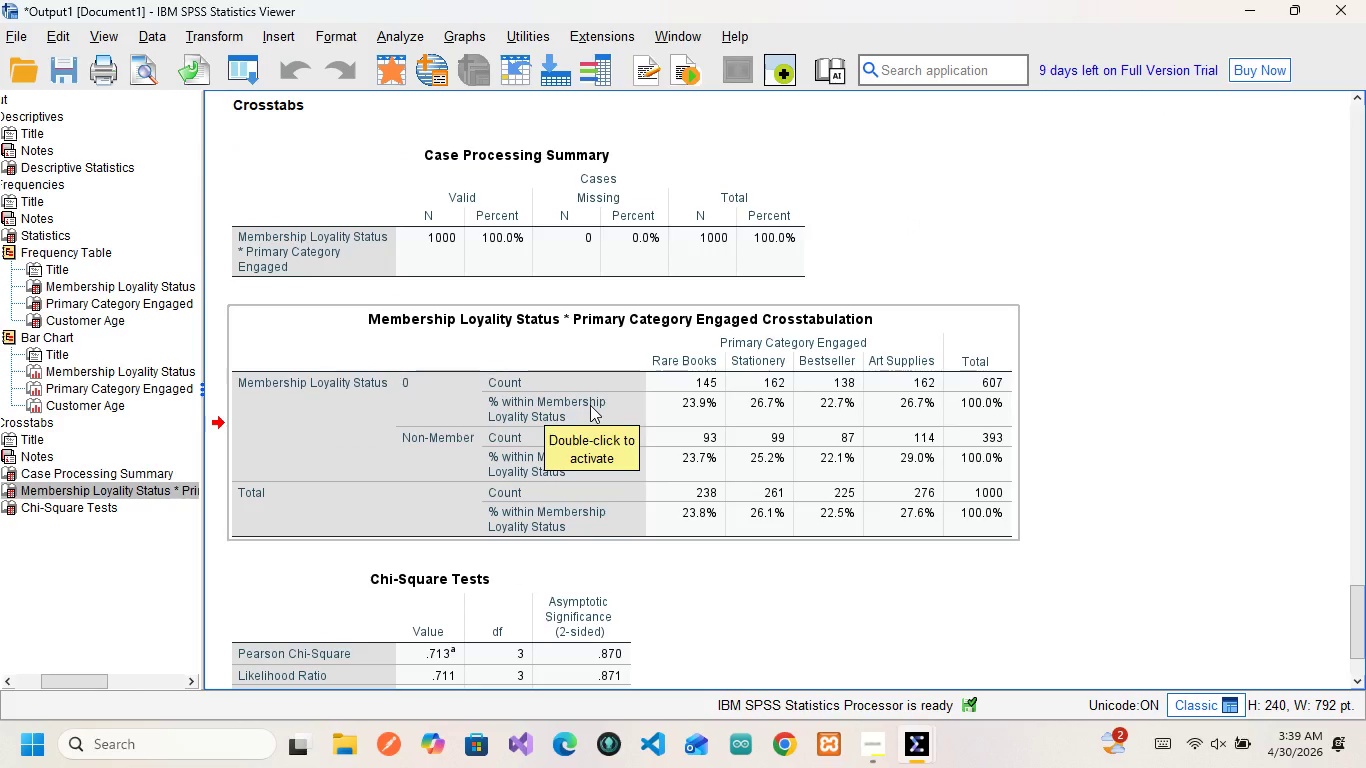 
left_click([604, 469])
 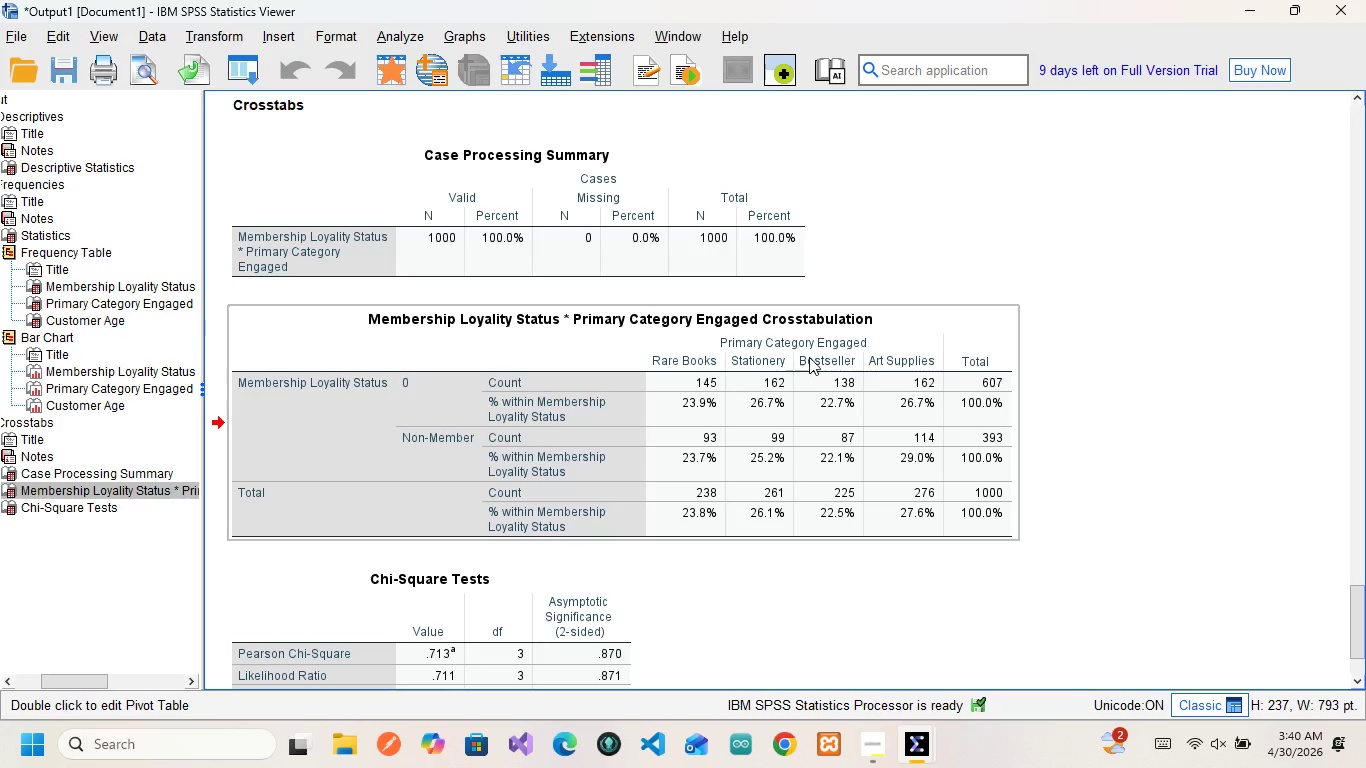 
wait(13.86)
 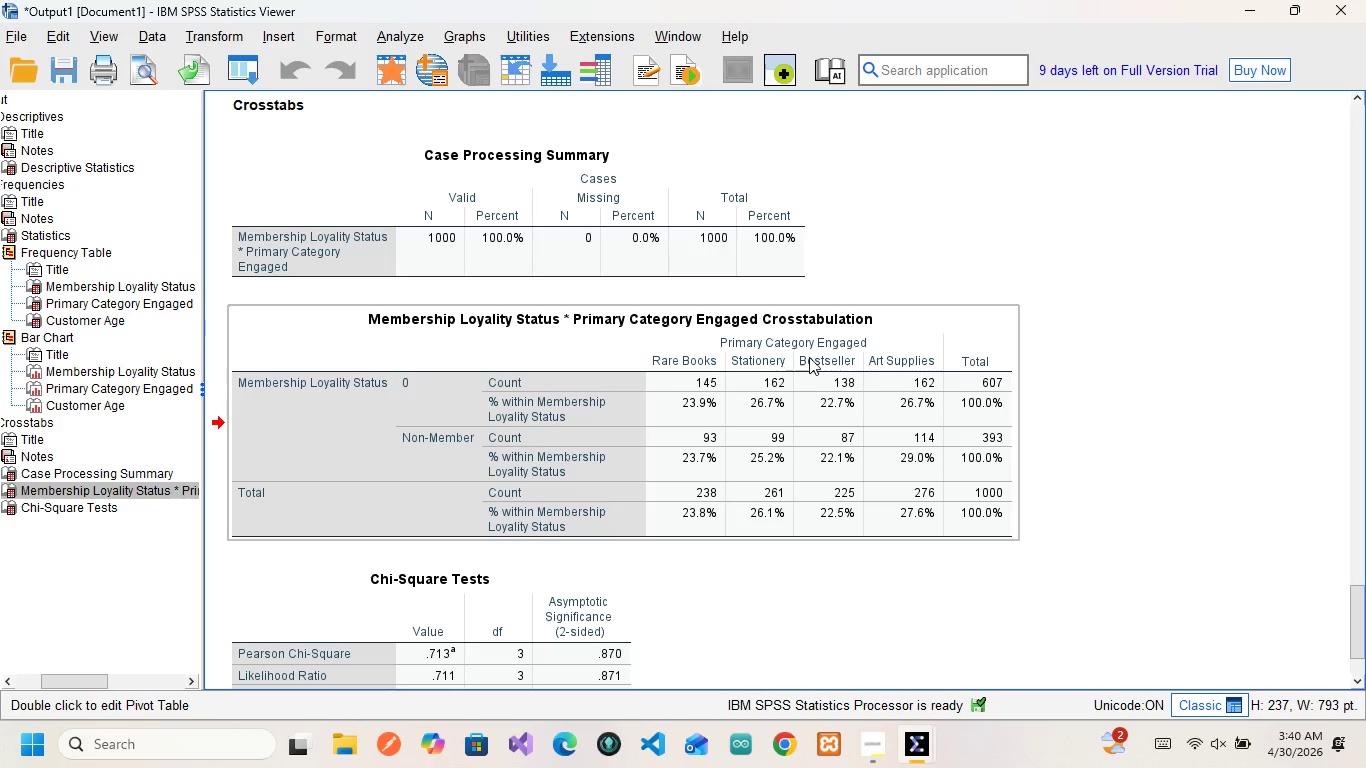 
mouse_move([764, 382])
 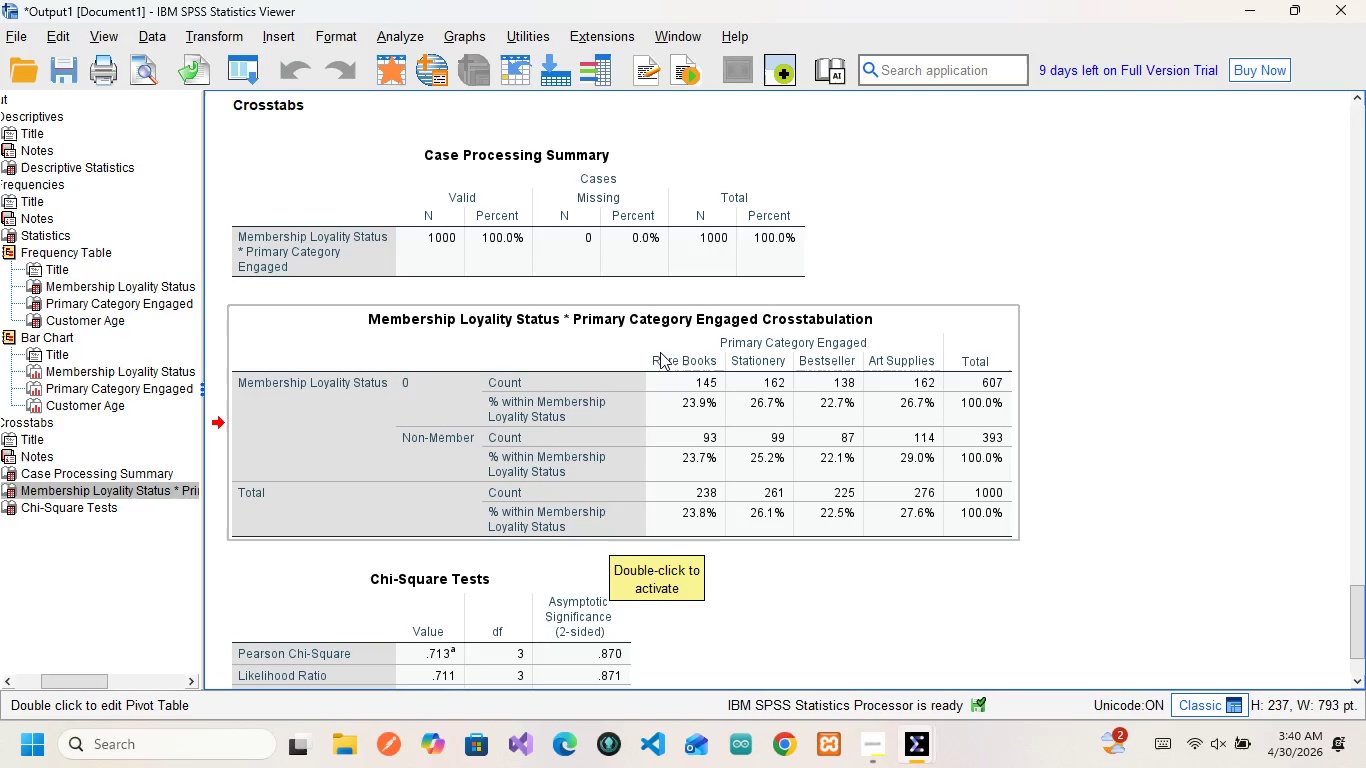 
wait(10.92)
 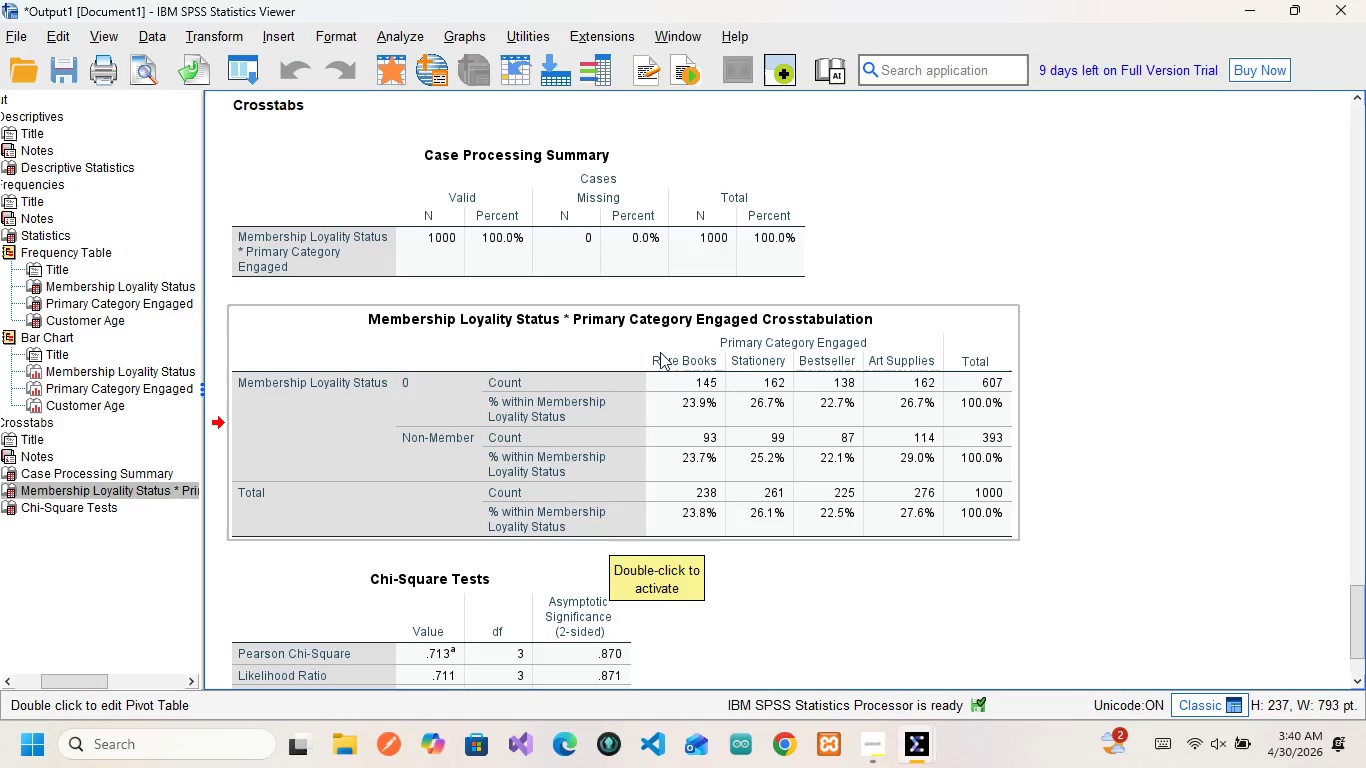 
scroll: coordinate [585, 401], scroll_direction: down, amount: 3.0
 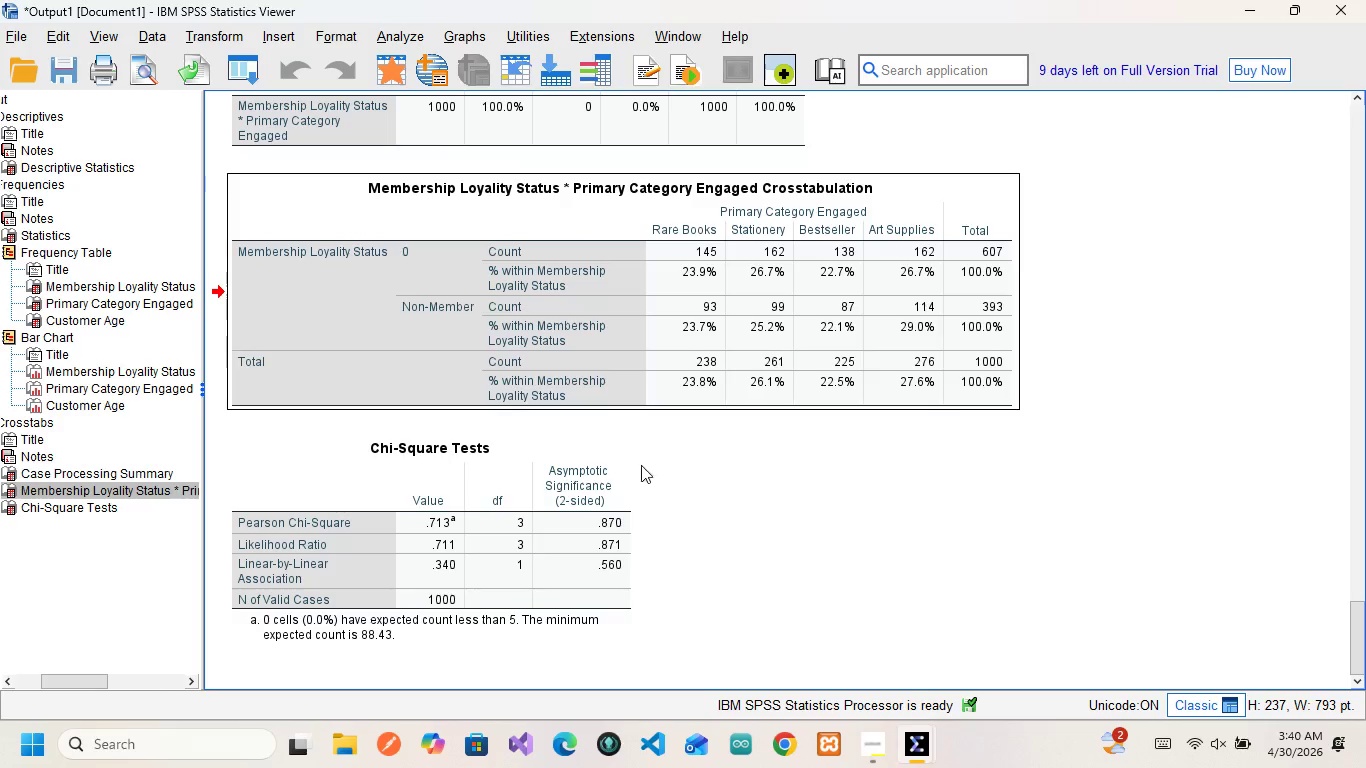 
wait(22.86)
 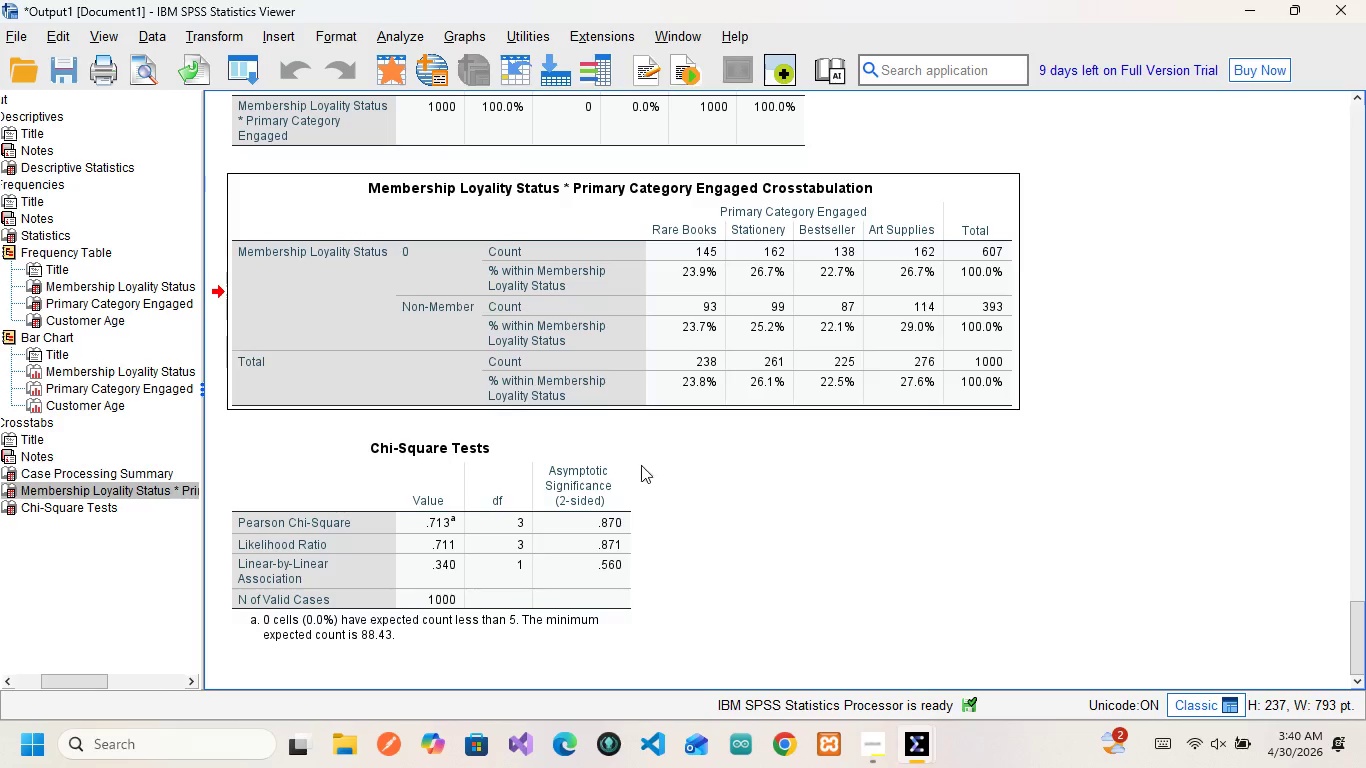 
scroll: coordinate [424, 588], scroll_direction: down, amount: 3.0
 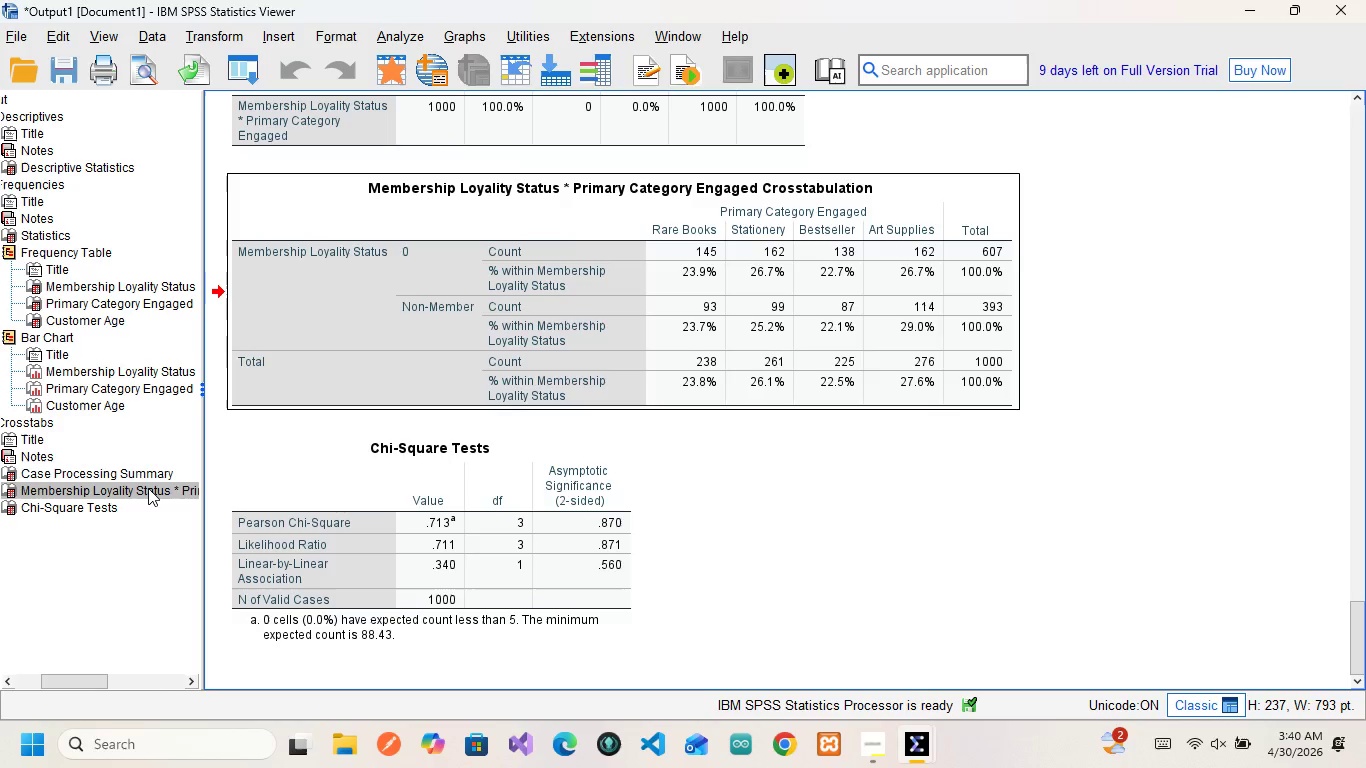 
scroll: coordinate [515, 472], scroll_direction: up, amount: 3.0
 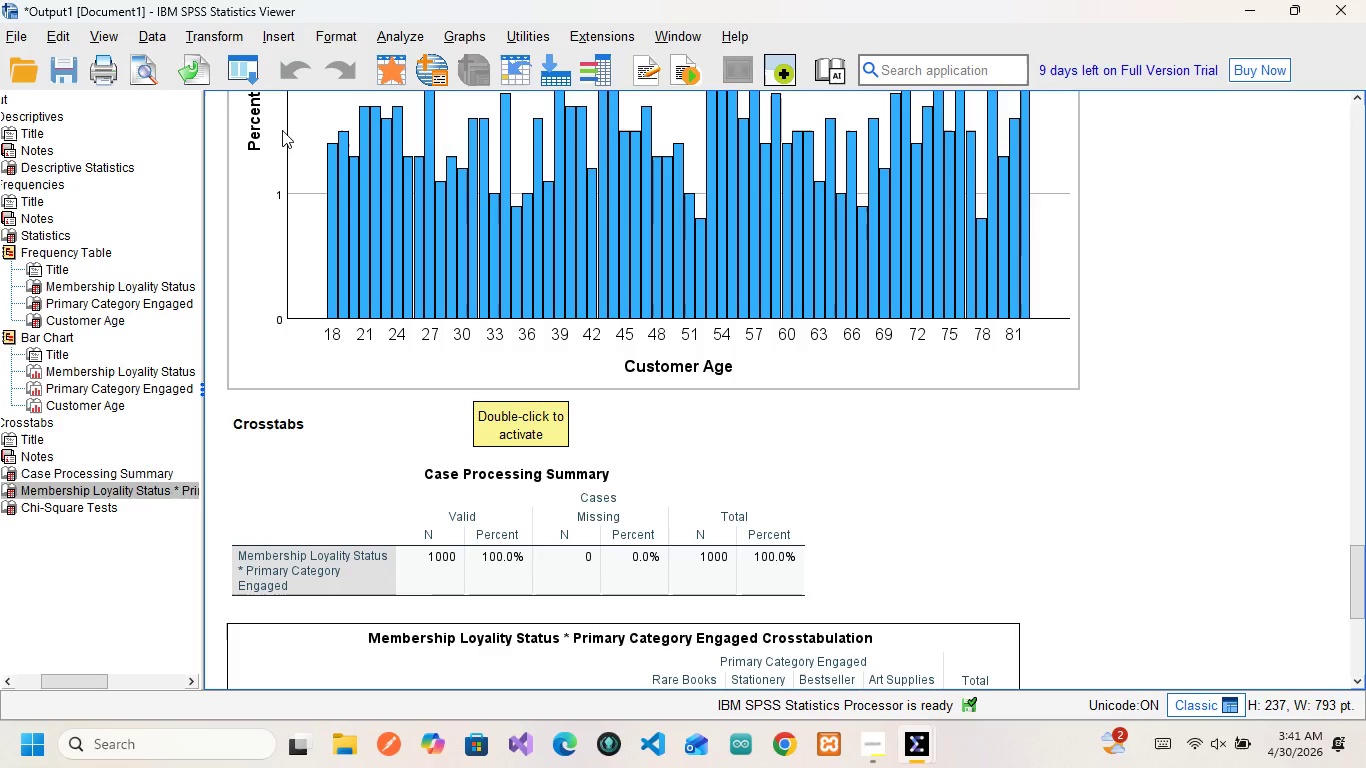 
wait(15.38)
 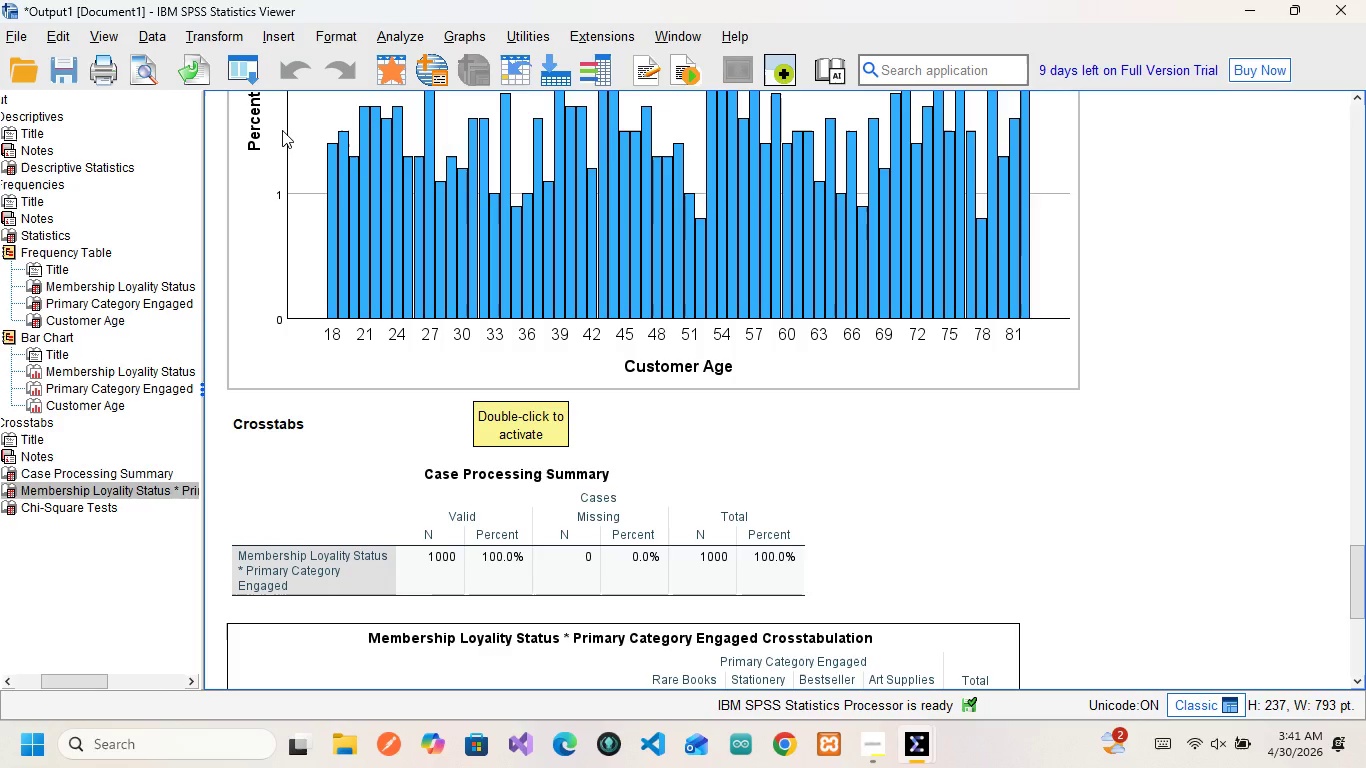 
mouse_move([392, 223])
 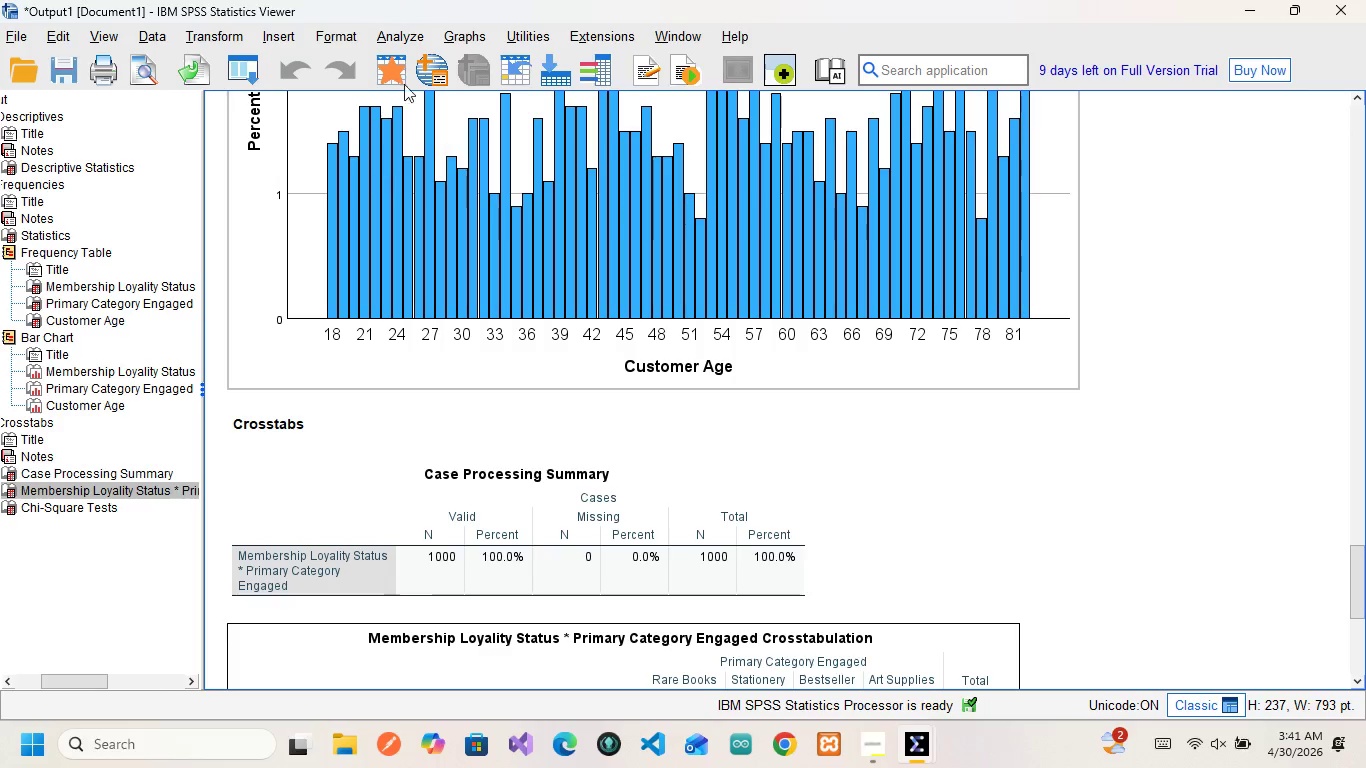 
wait(10.58)
 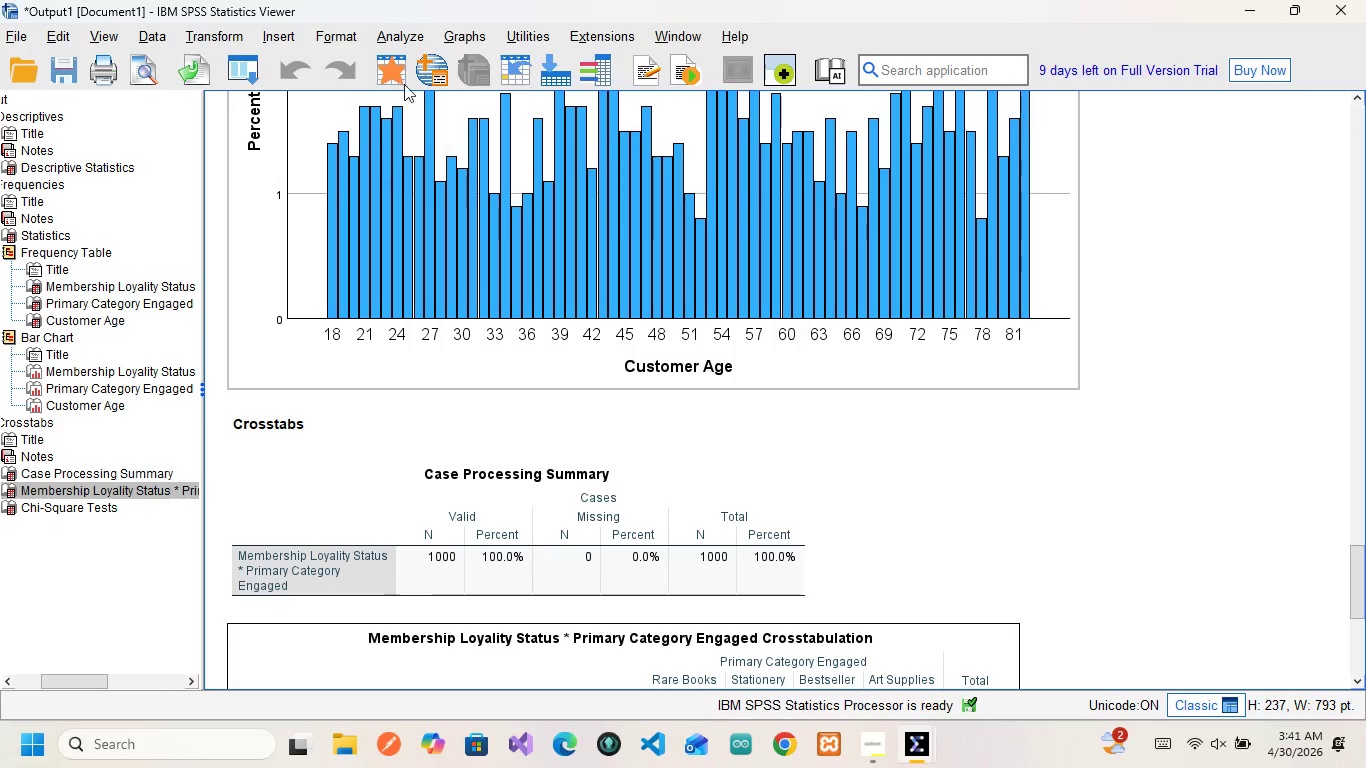 
left_click([409, 33])
 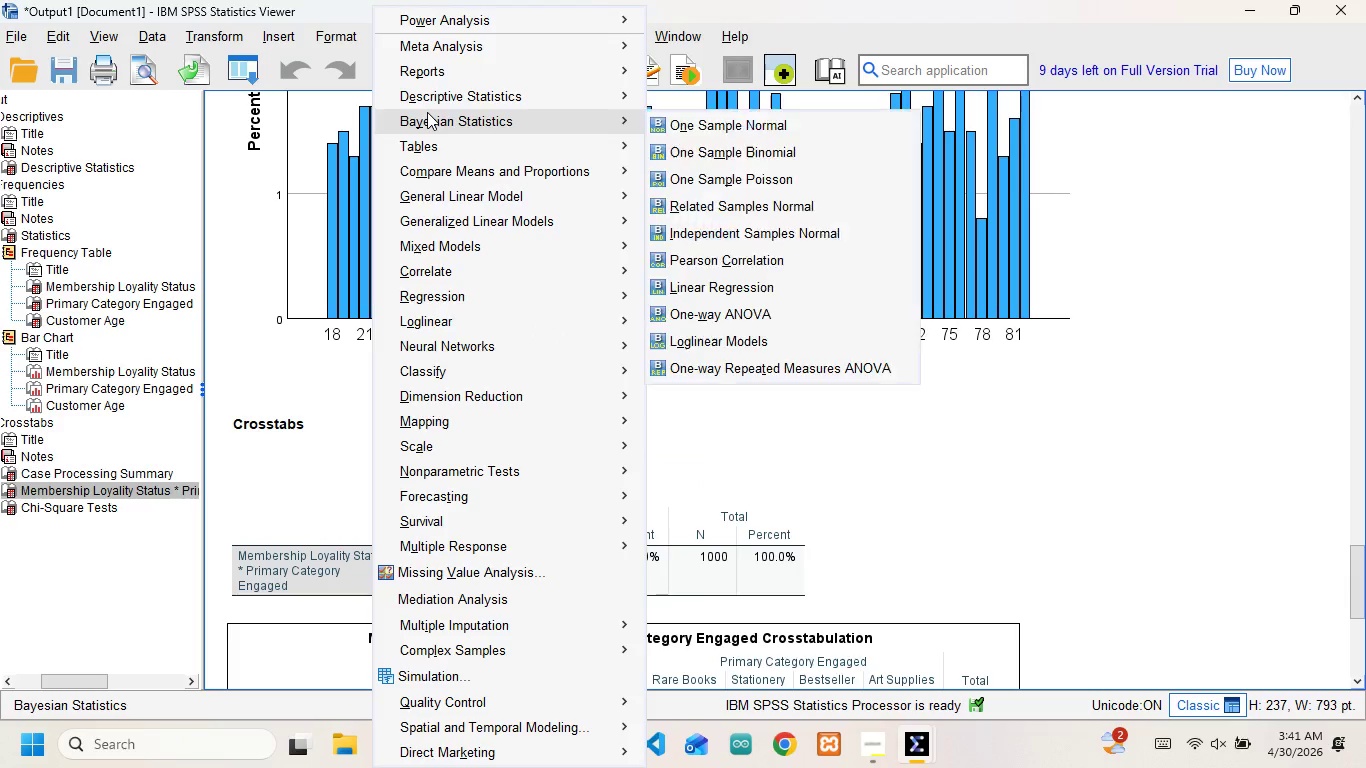 
left_click([425, 93])
 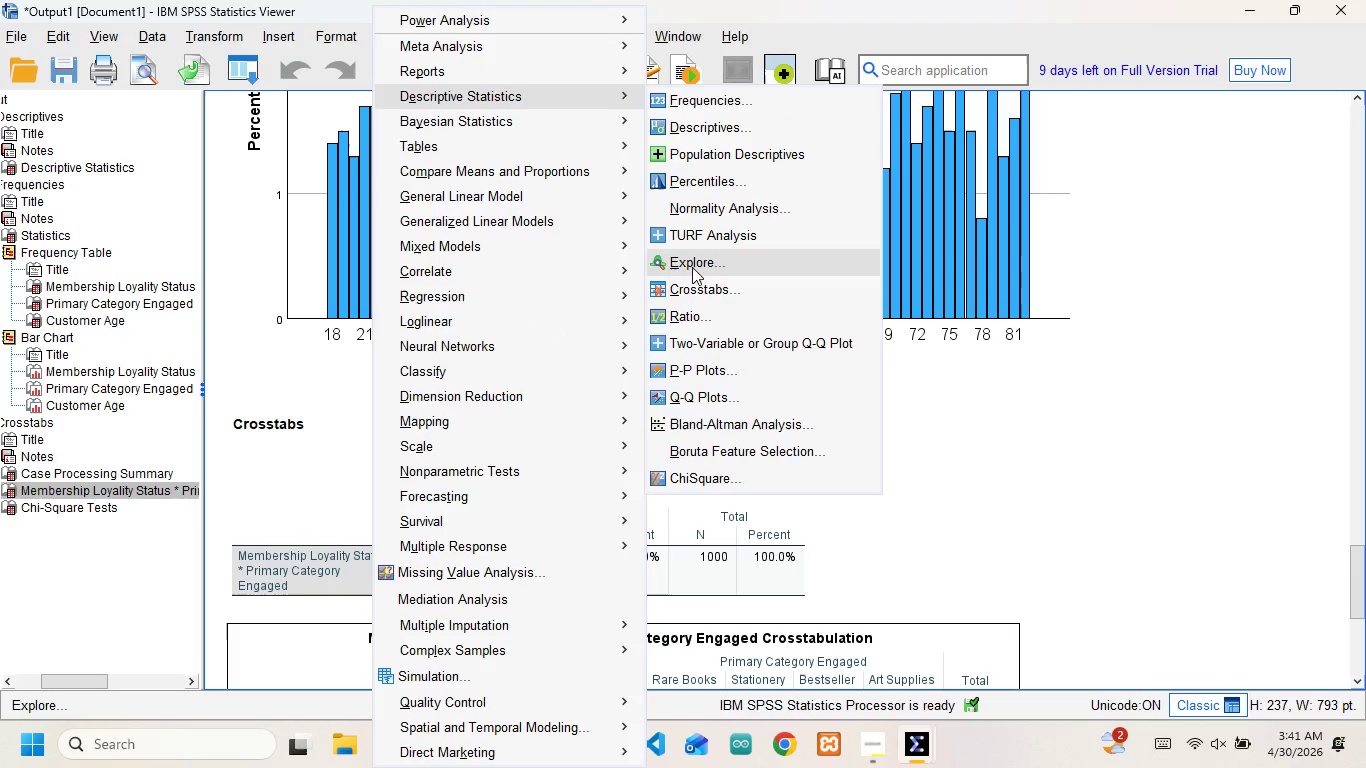 
left_click([692, 260])
 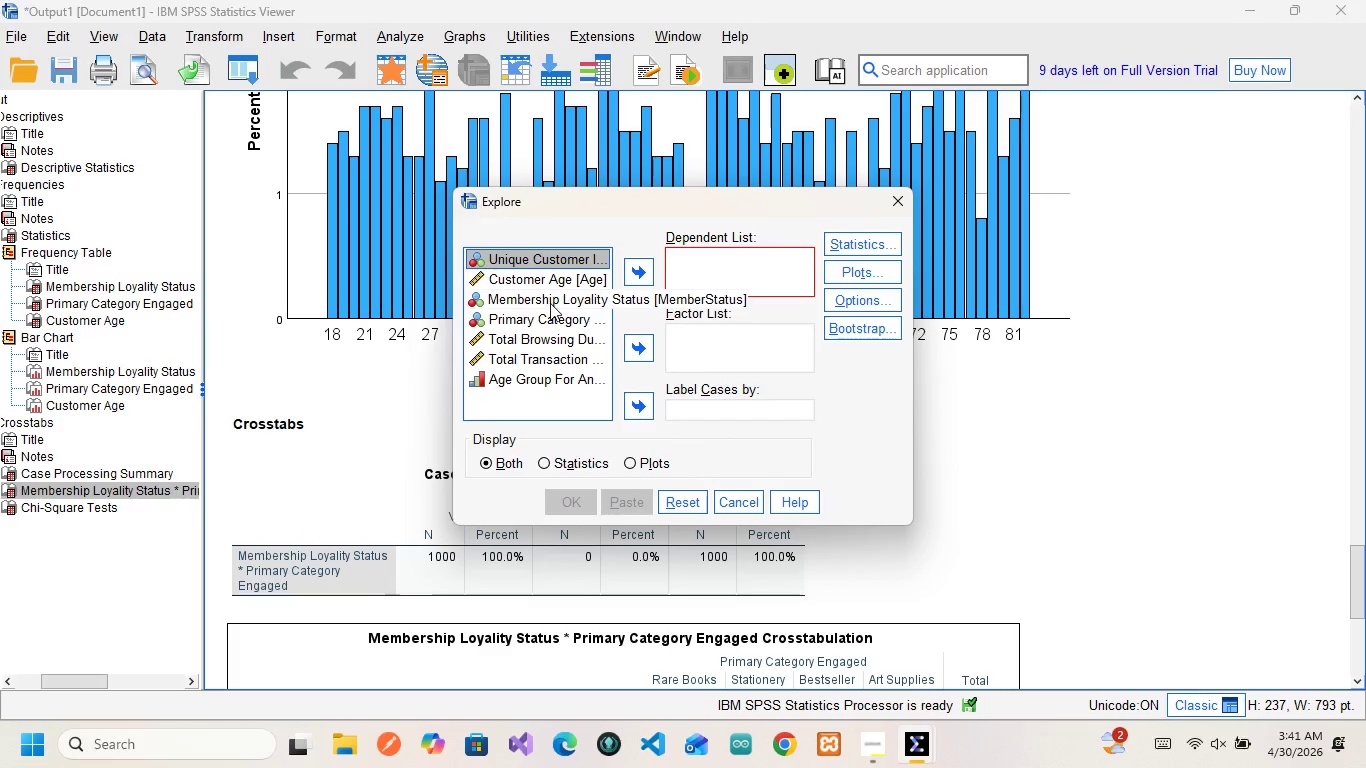 
wait(12.62)
 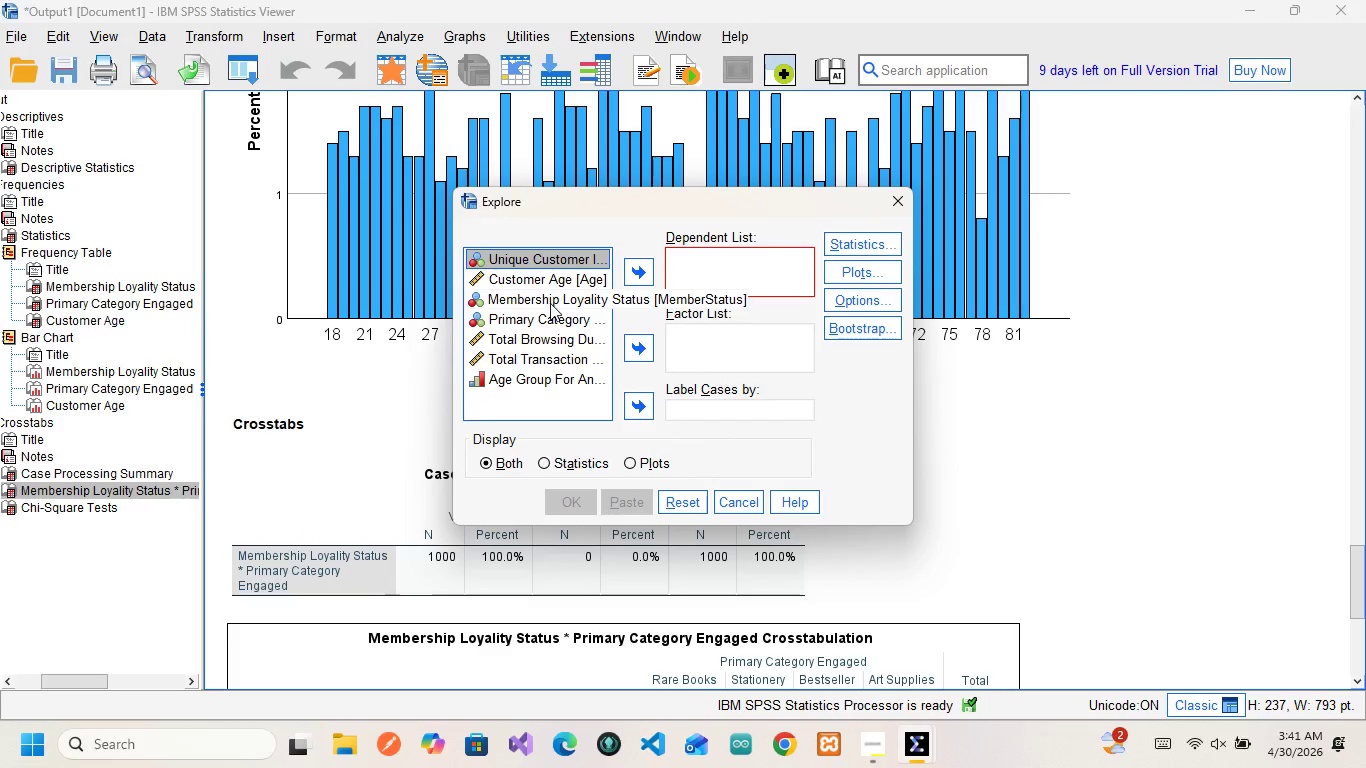 
left_click([552, 335])
 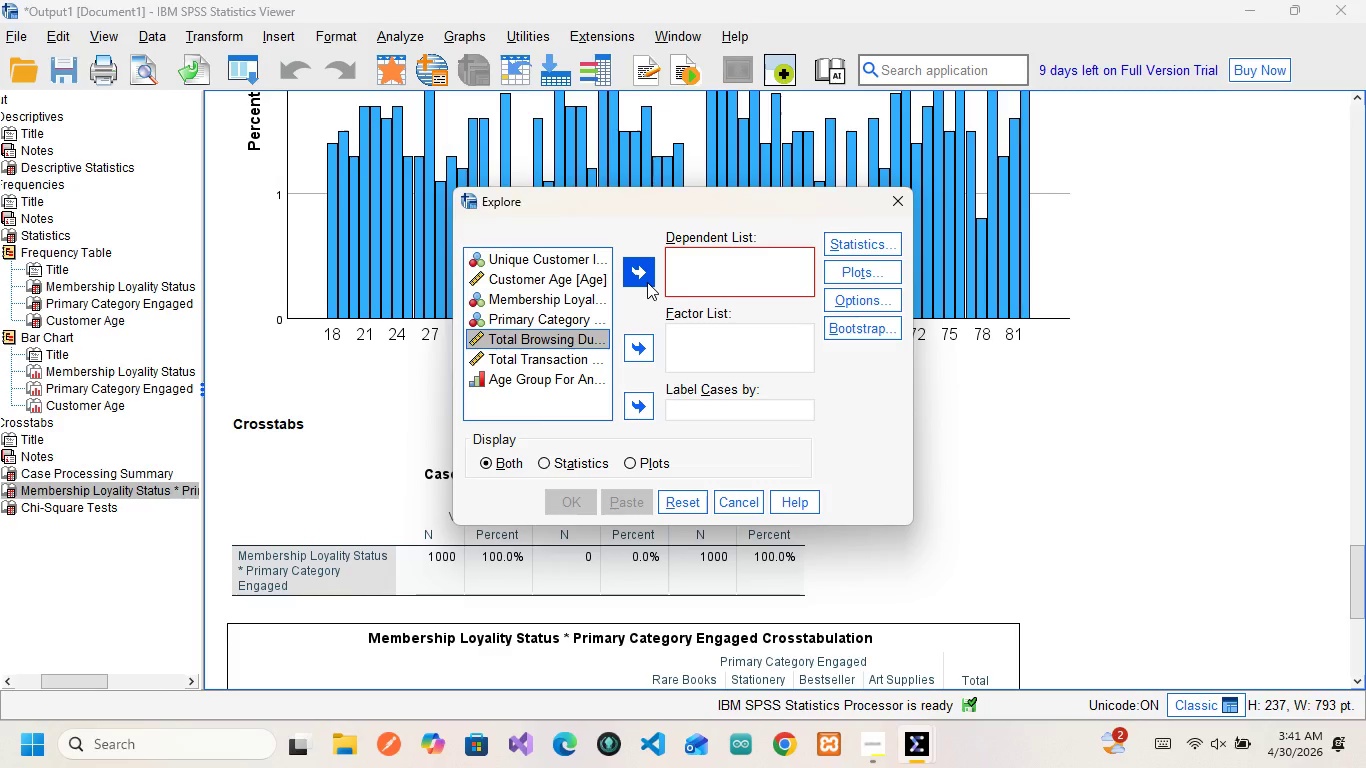 
wait(9.41)
 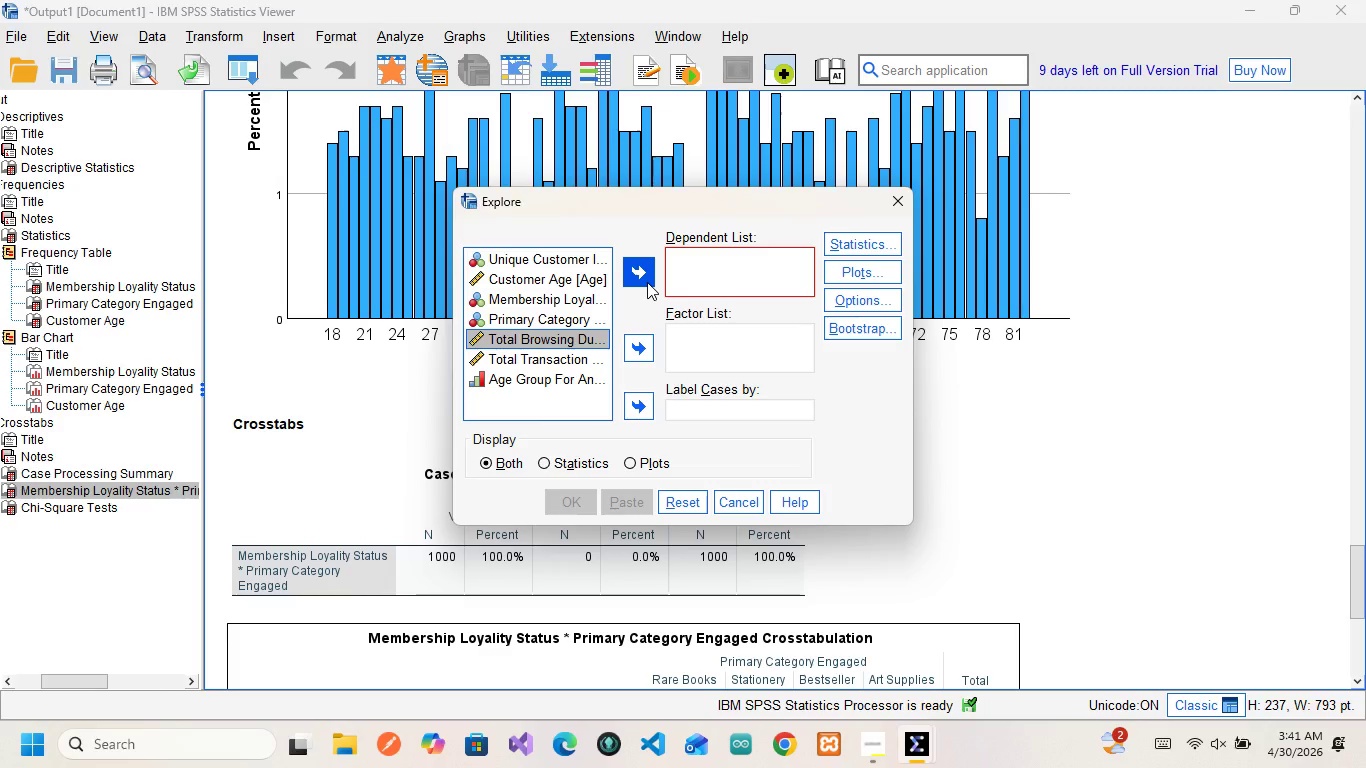 
left_click([647, 282])
 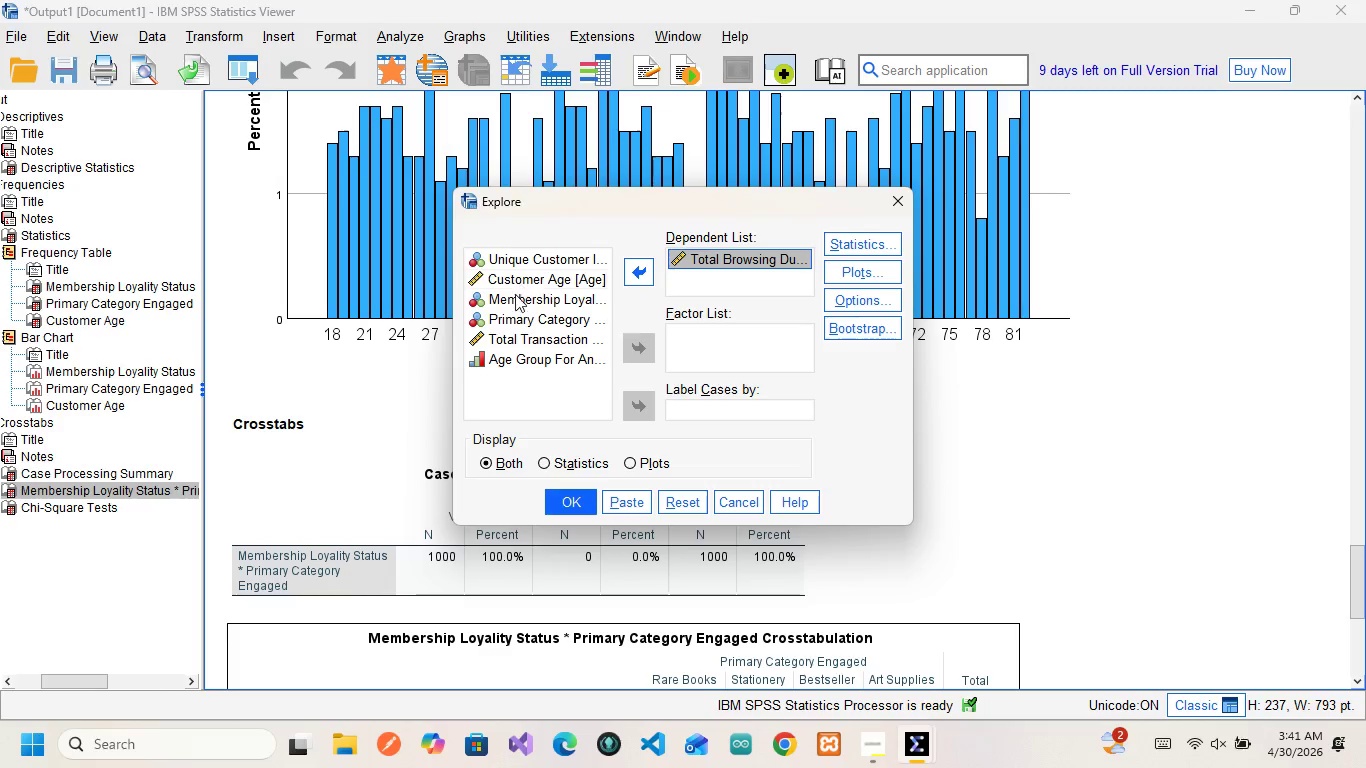 
wait(5.39)
 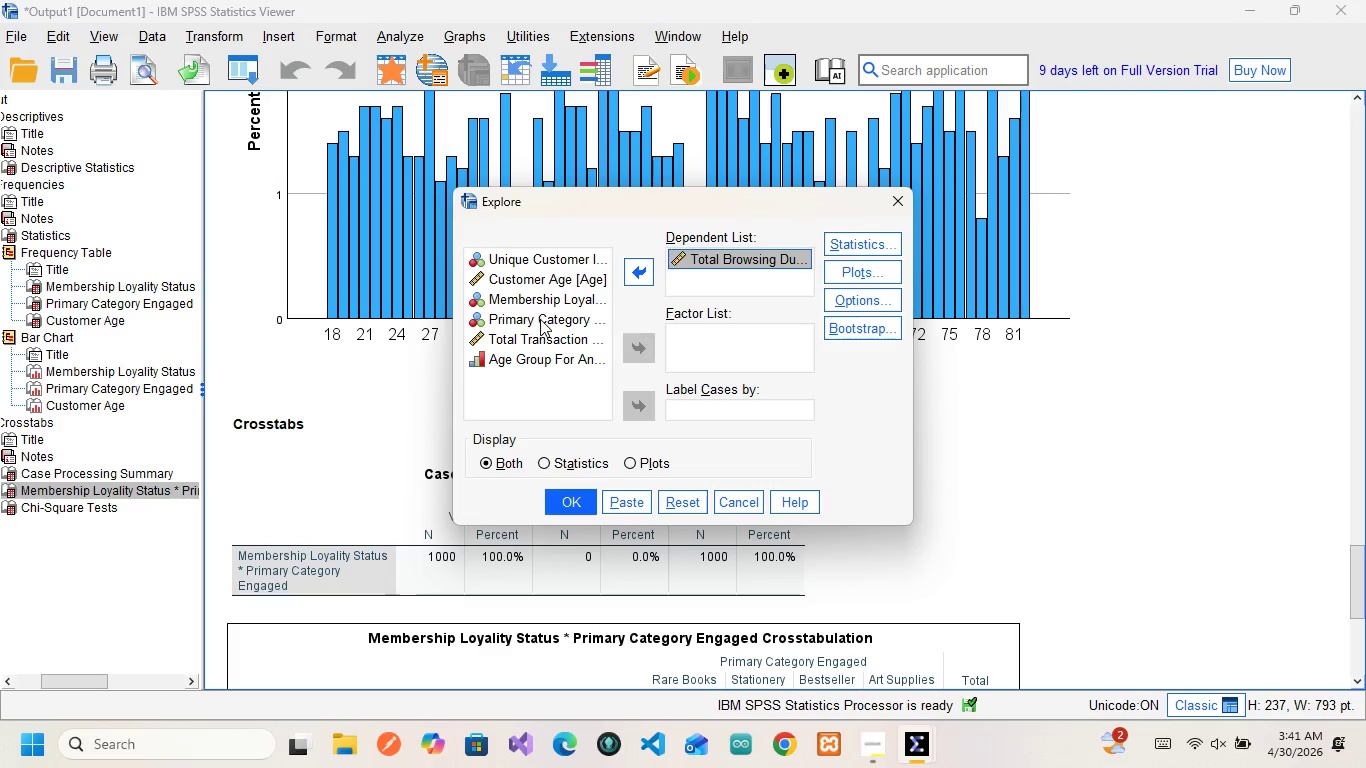 
left_click([519, 332])
 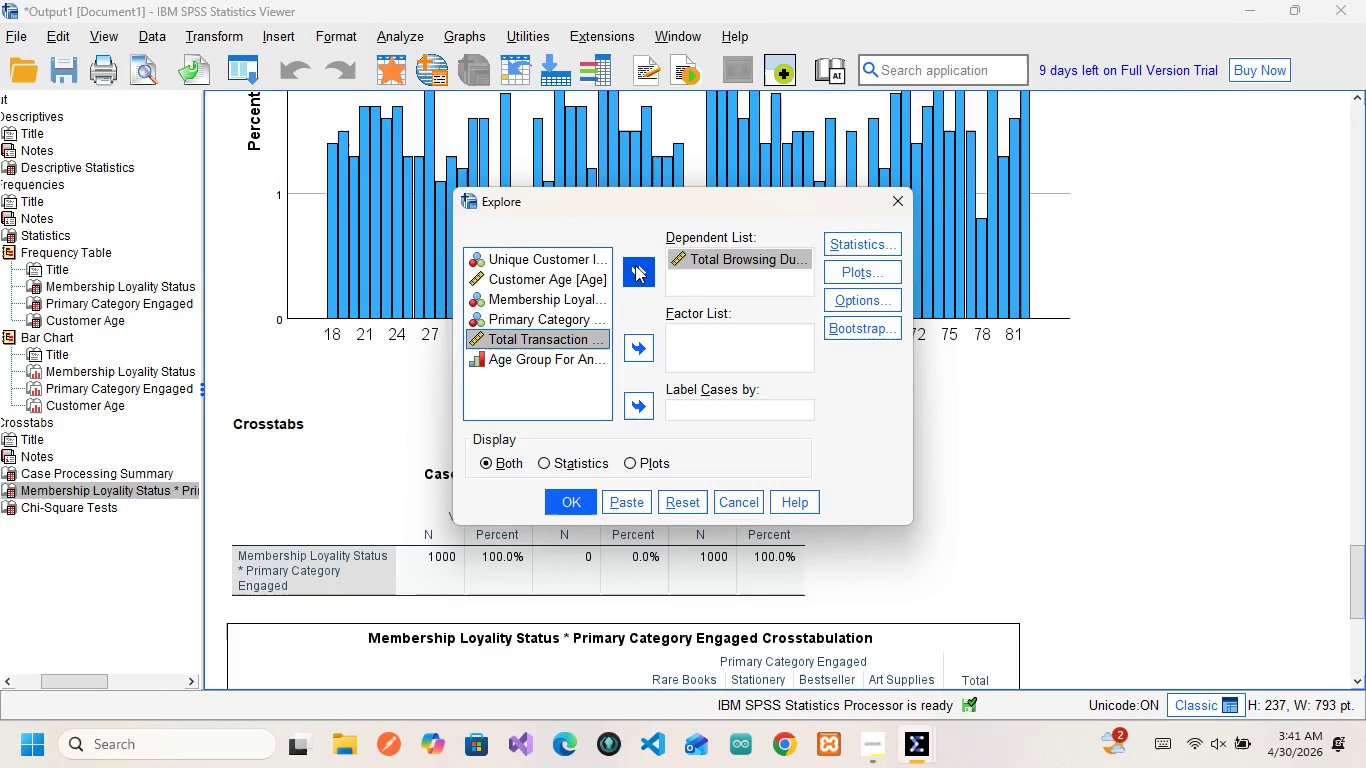 
left_click([632, 265])
 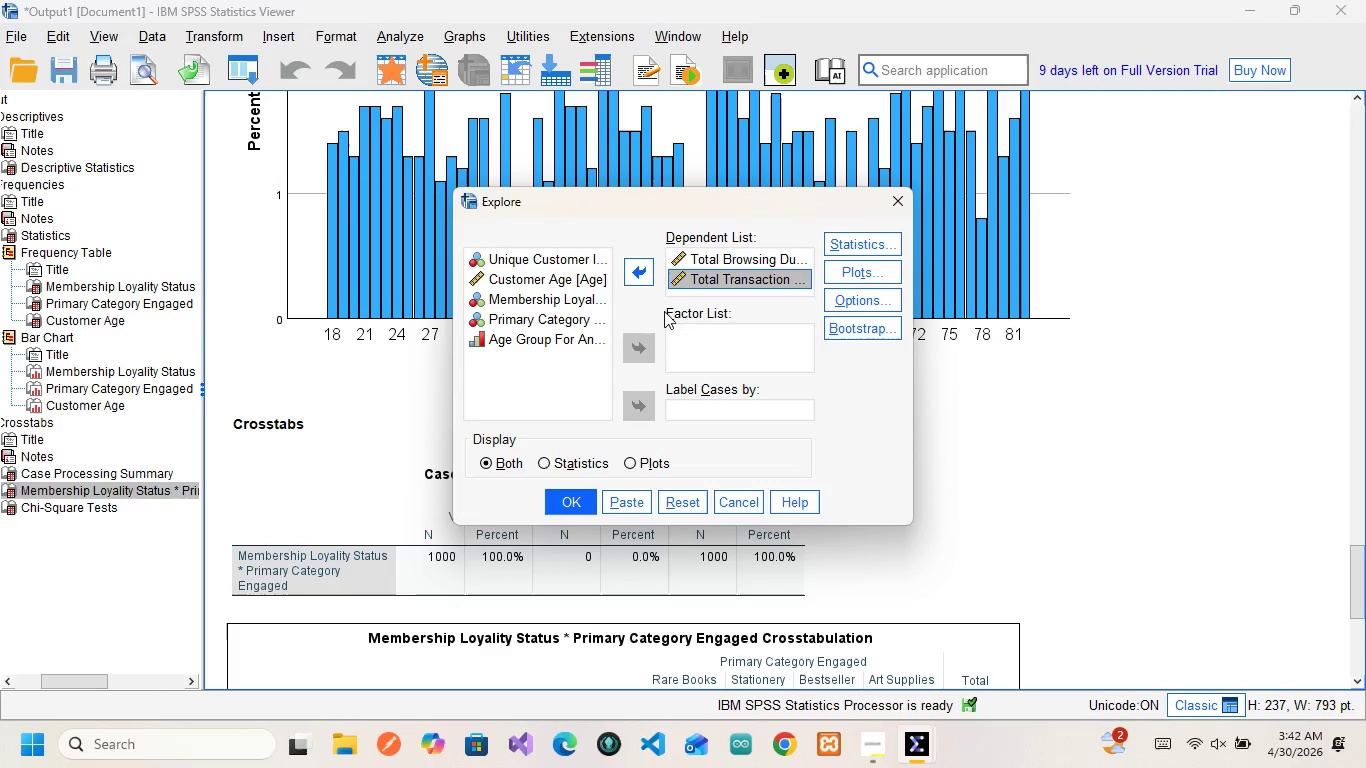 
wait(13.56)
 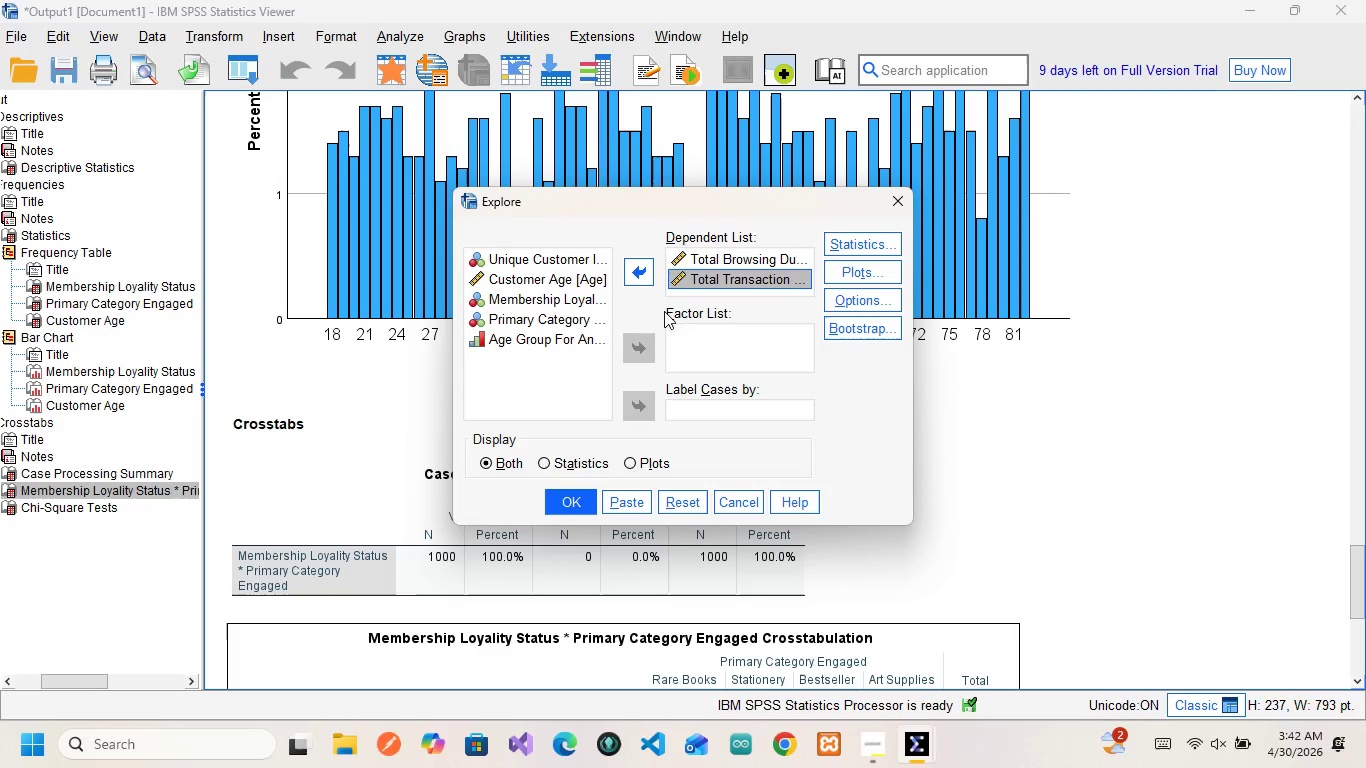 
left_click([850, 278])
 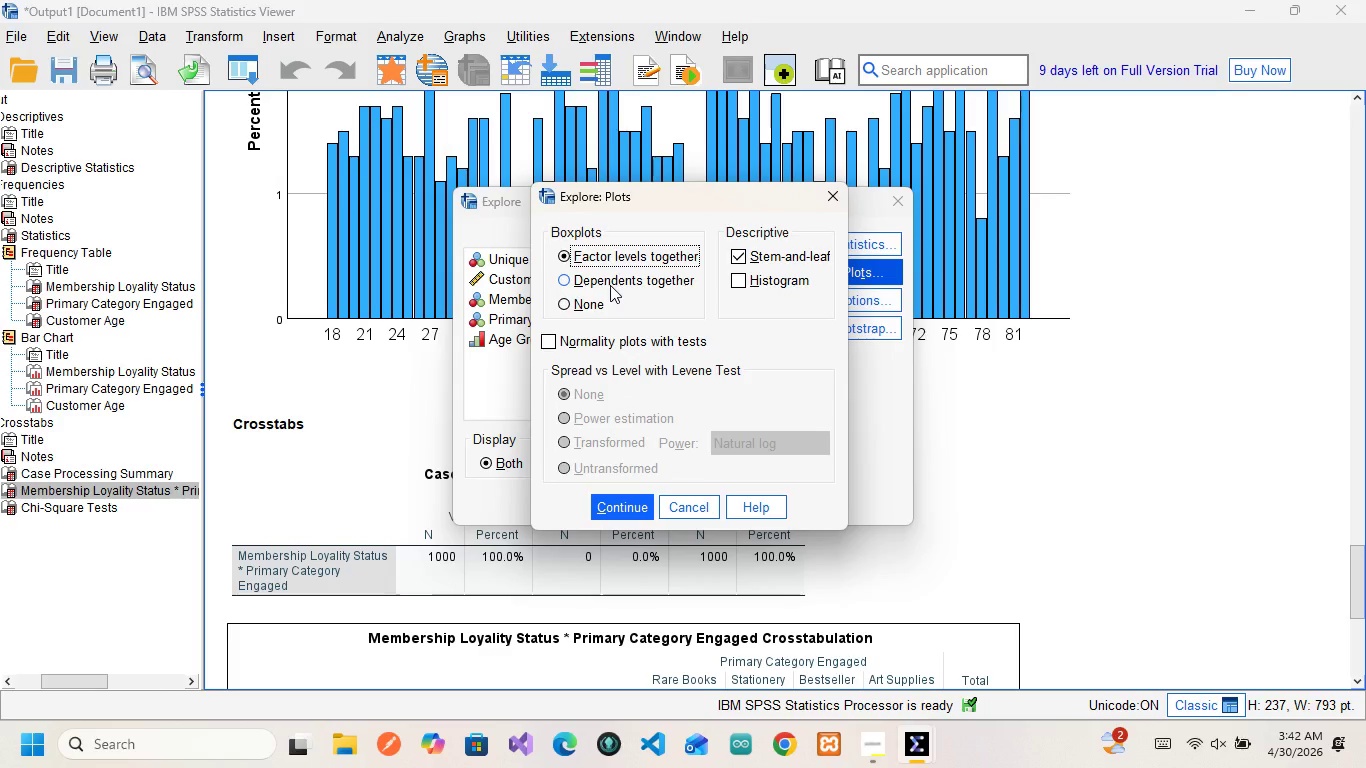 
wait(15.47)
 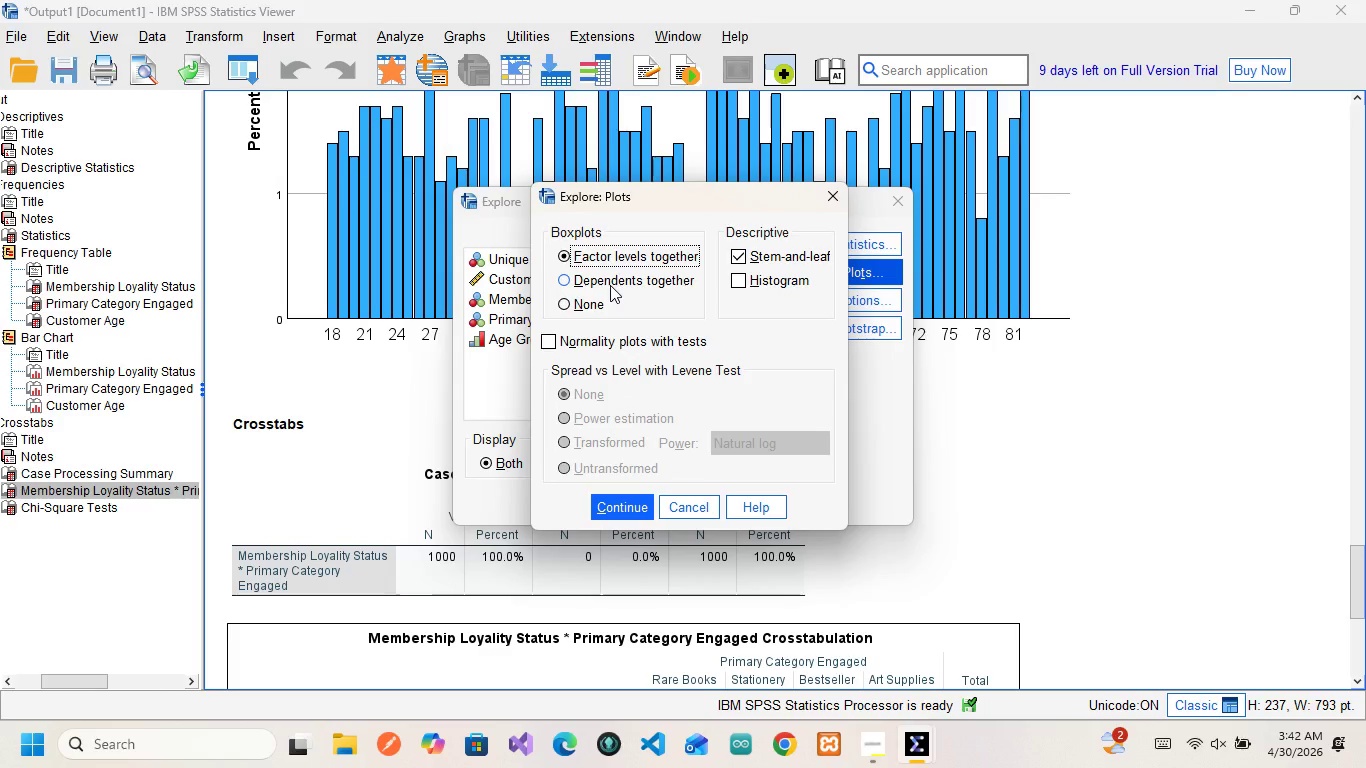 
left_click([740, 281])
 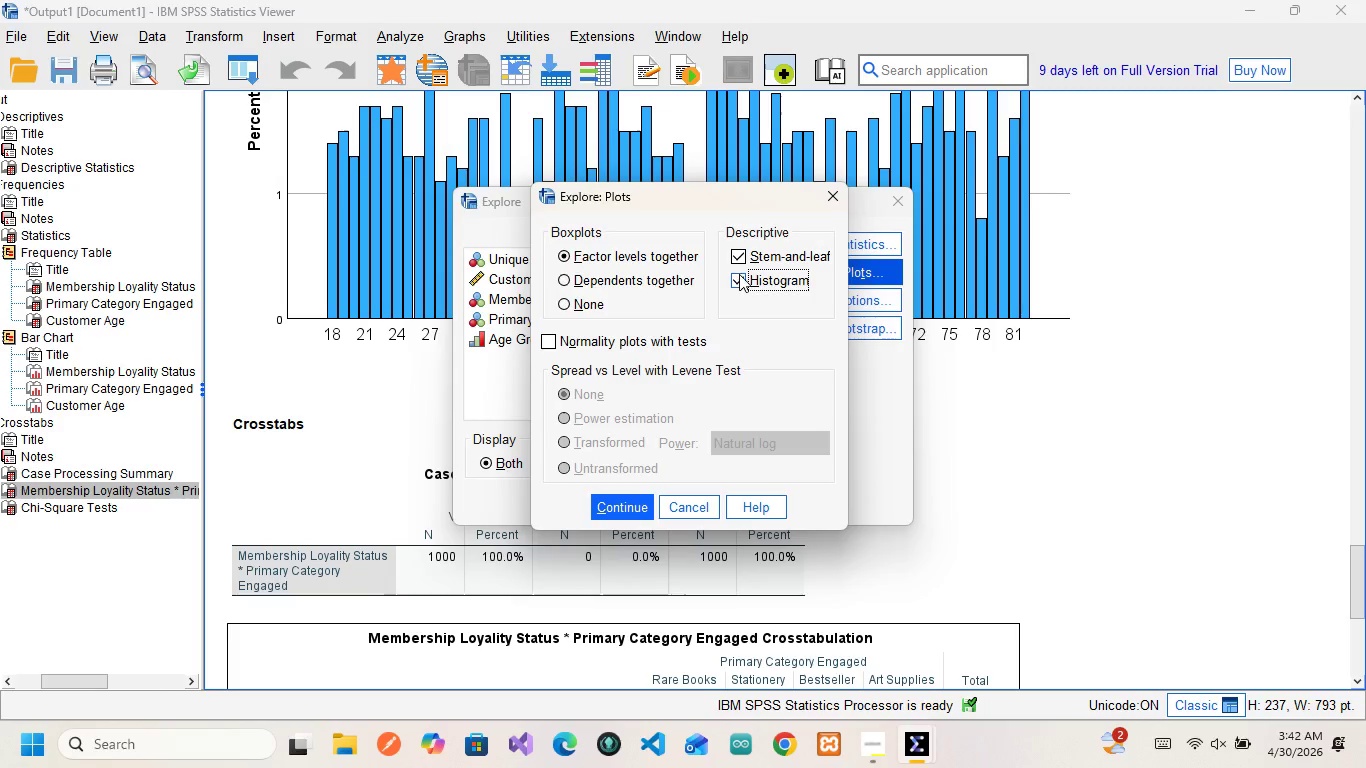 
wait(12.47)
 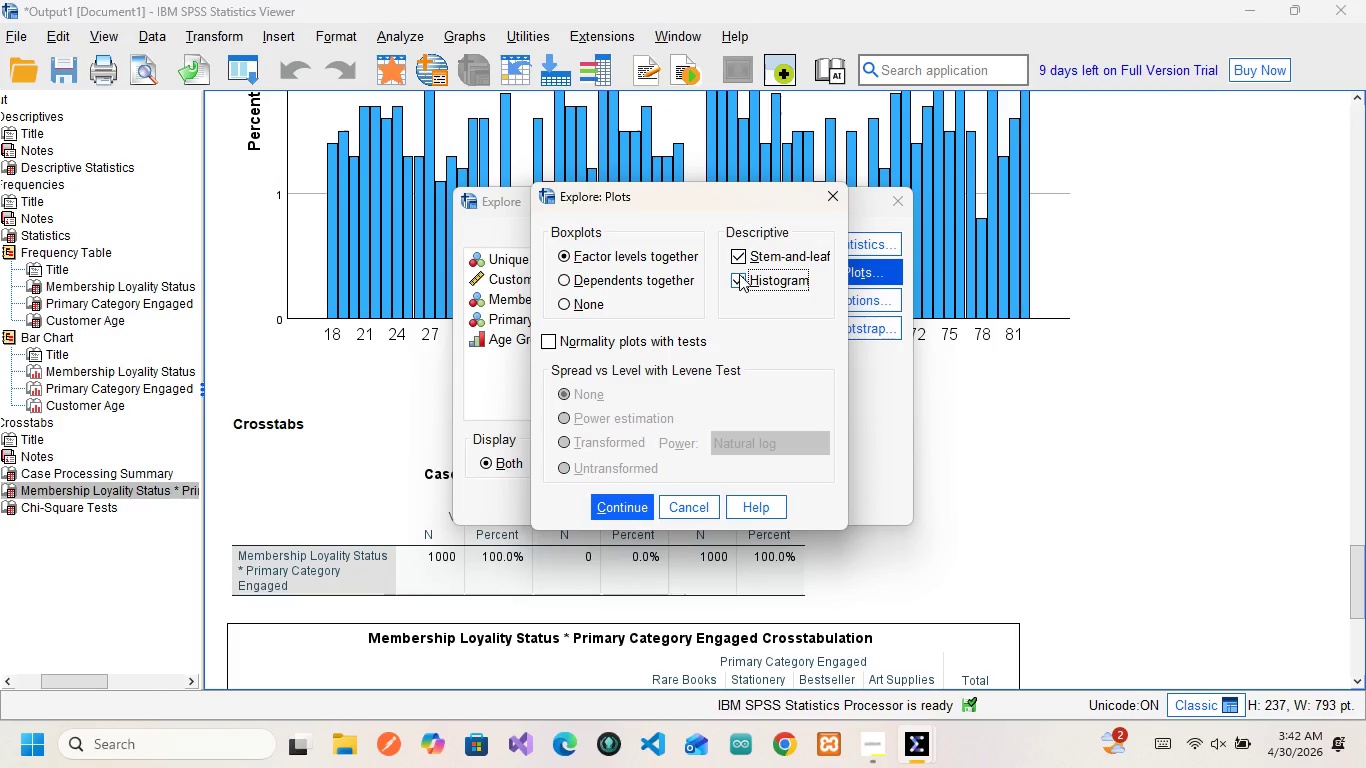 
scroll: coordinate [759, 284], scroll_direction: down, amount: 2.0
 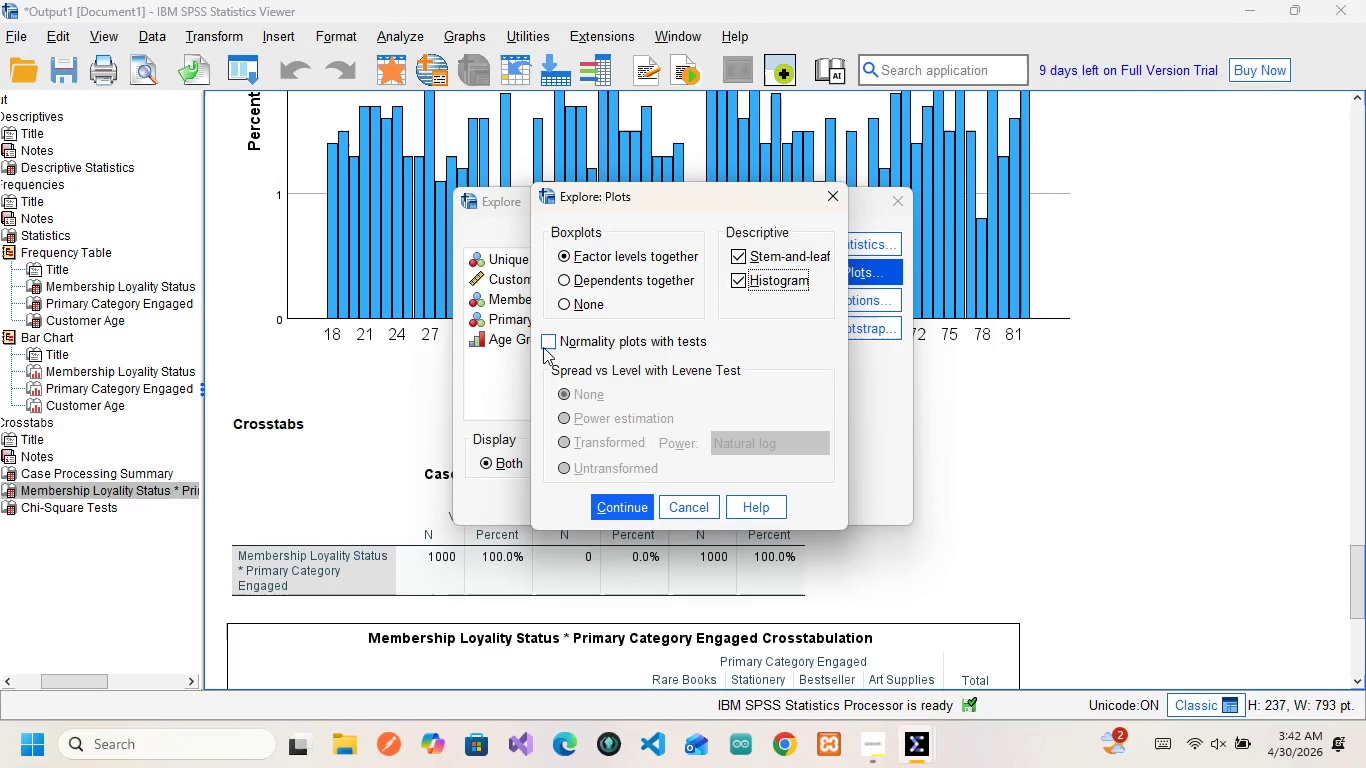 
left_click([545, 344])
 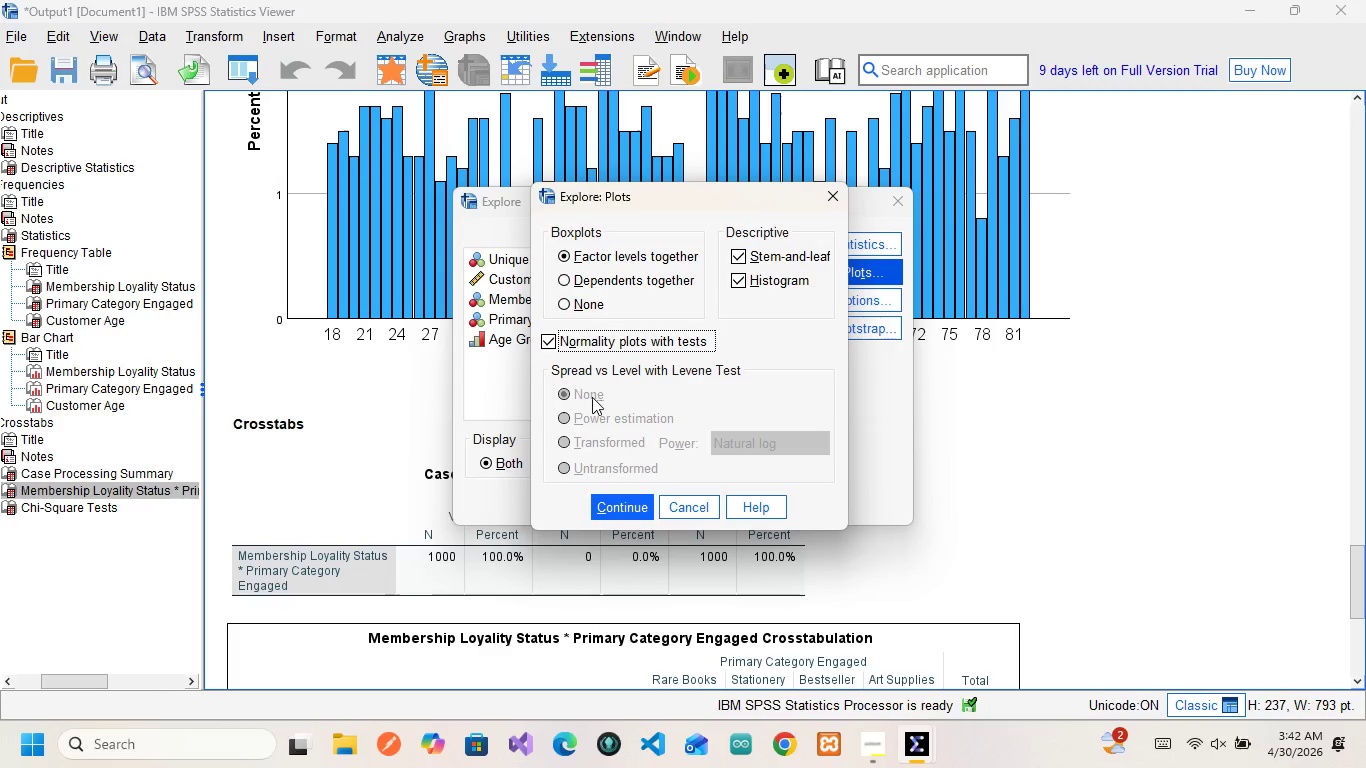 
wait(12.86)
 